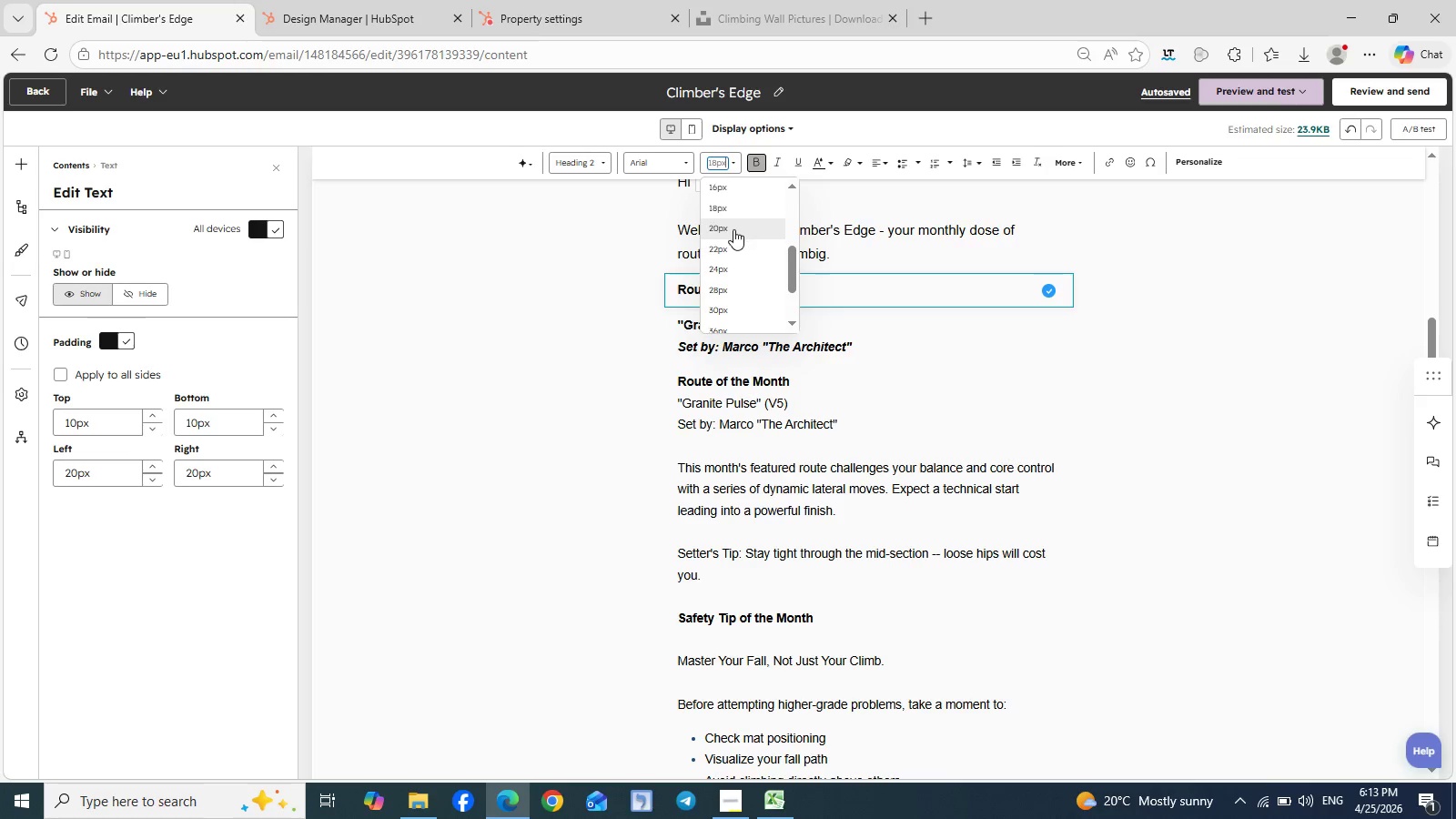 
left_click([733, 231])
 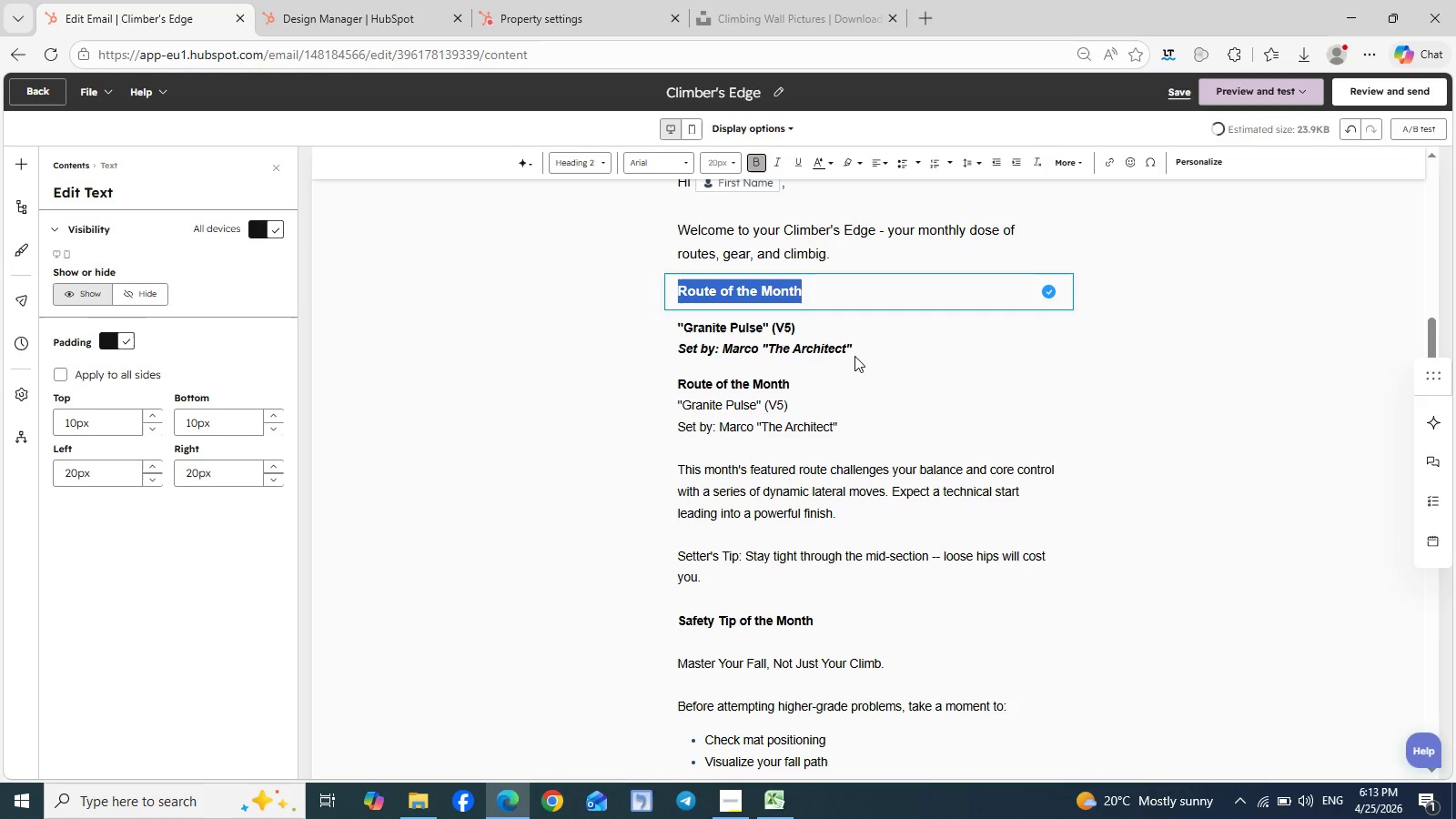 
left_click([894, 379])
 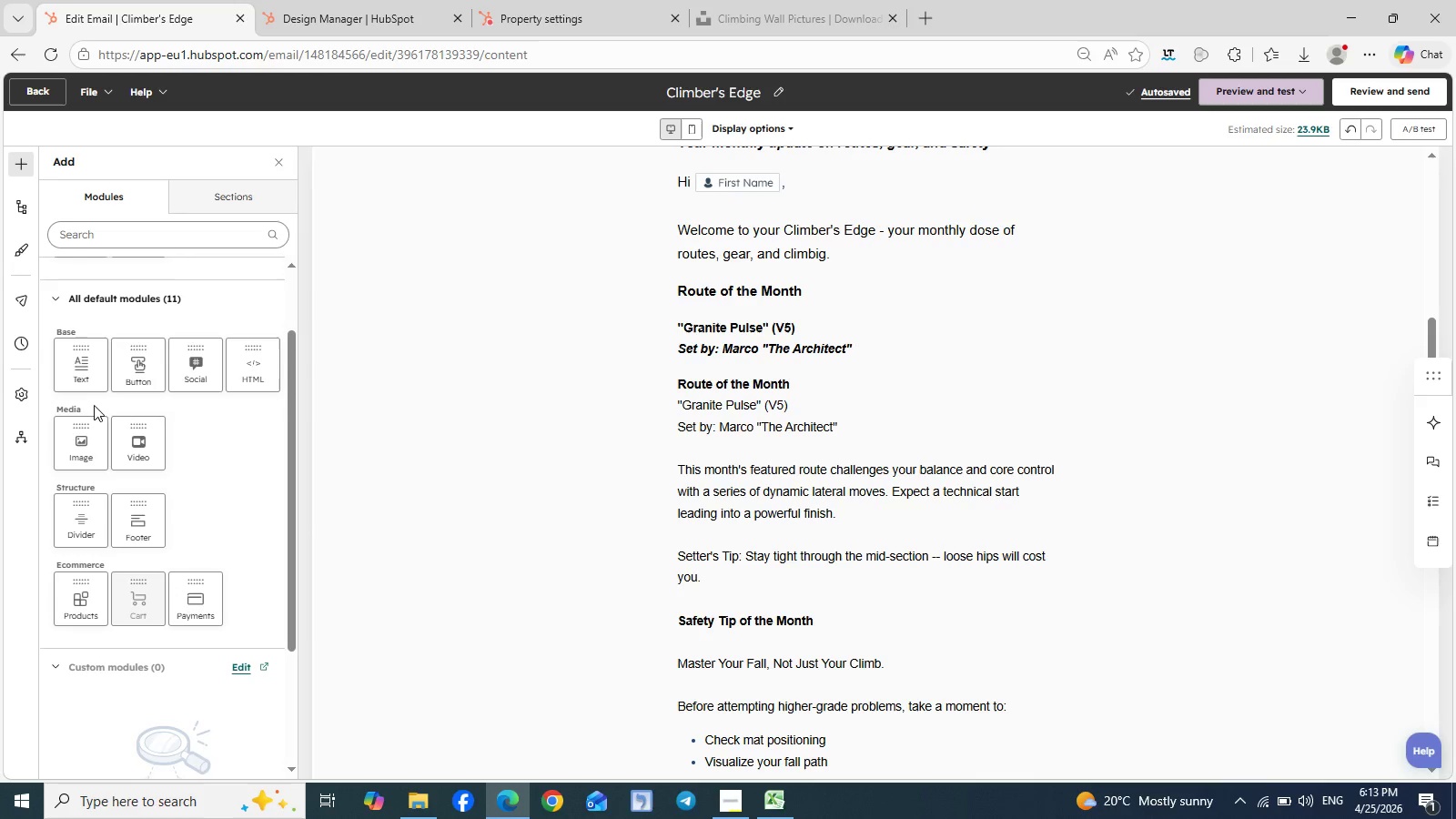 
left_click_drag(start_coordinate=[82, 372], to_coordinate=[751, 366])
 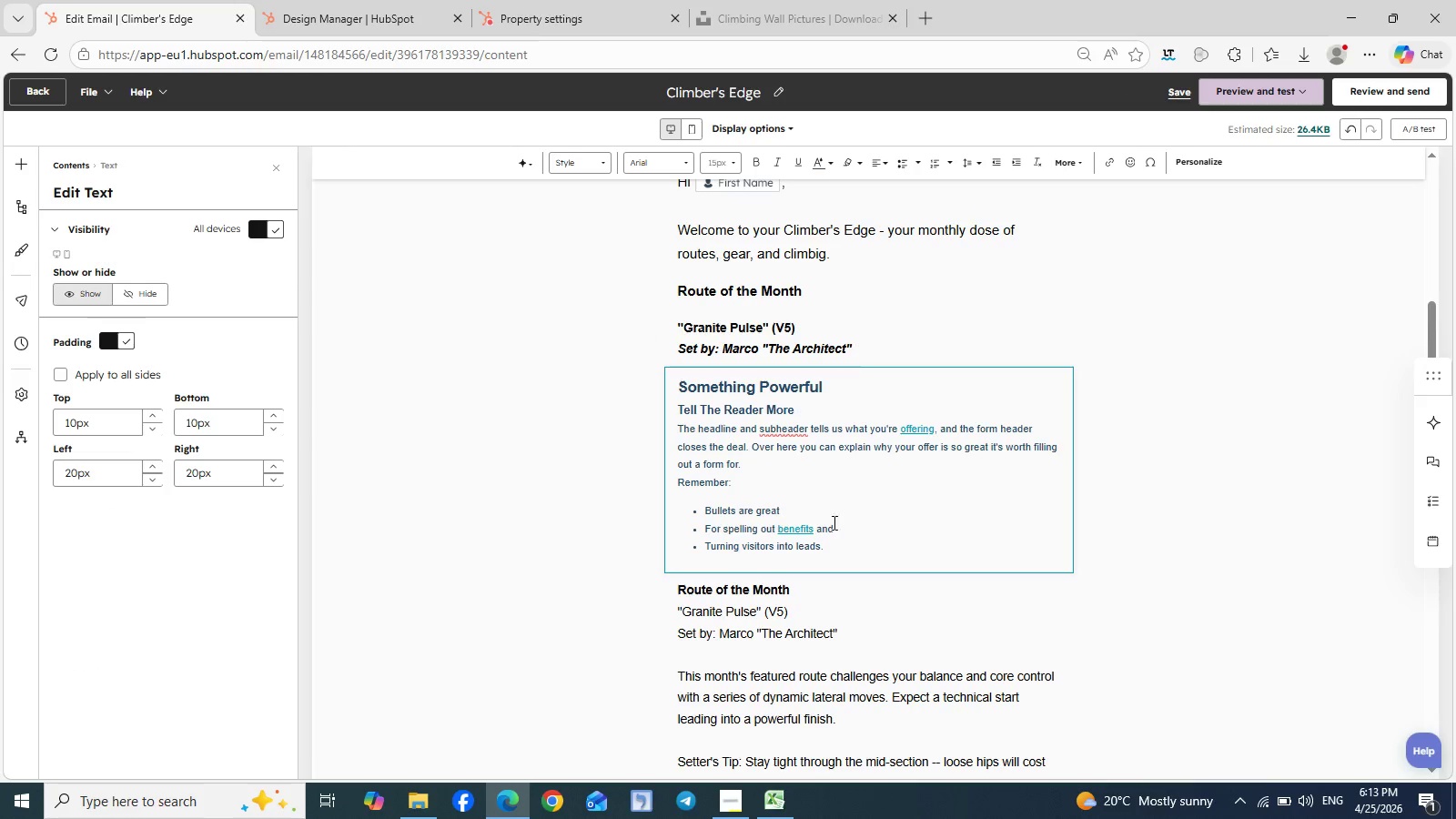 
left_click_drag(start_coordinate=[829, 546], to_coordinate=[667, 391])
 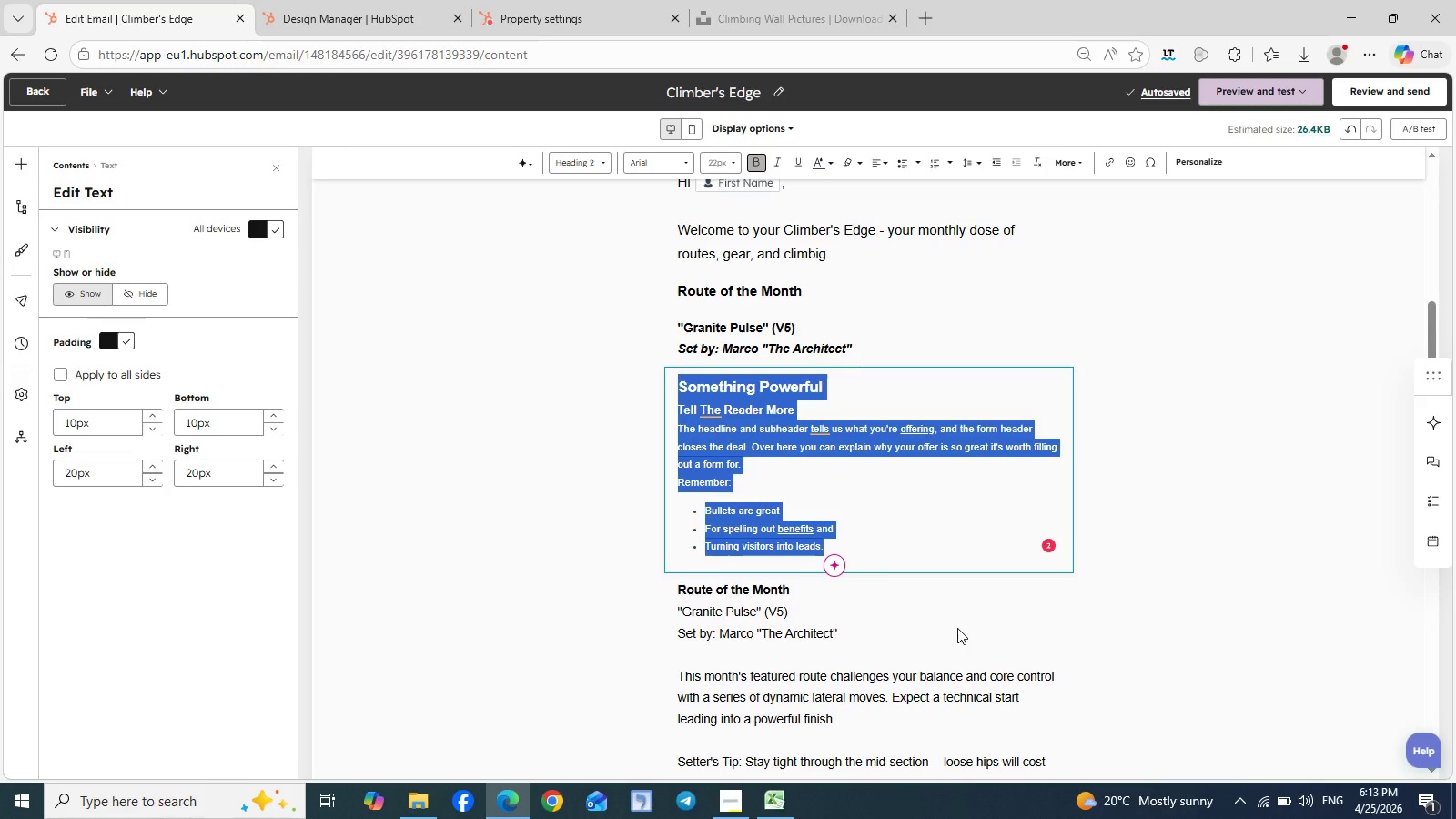 
key(Backspace)
 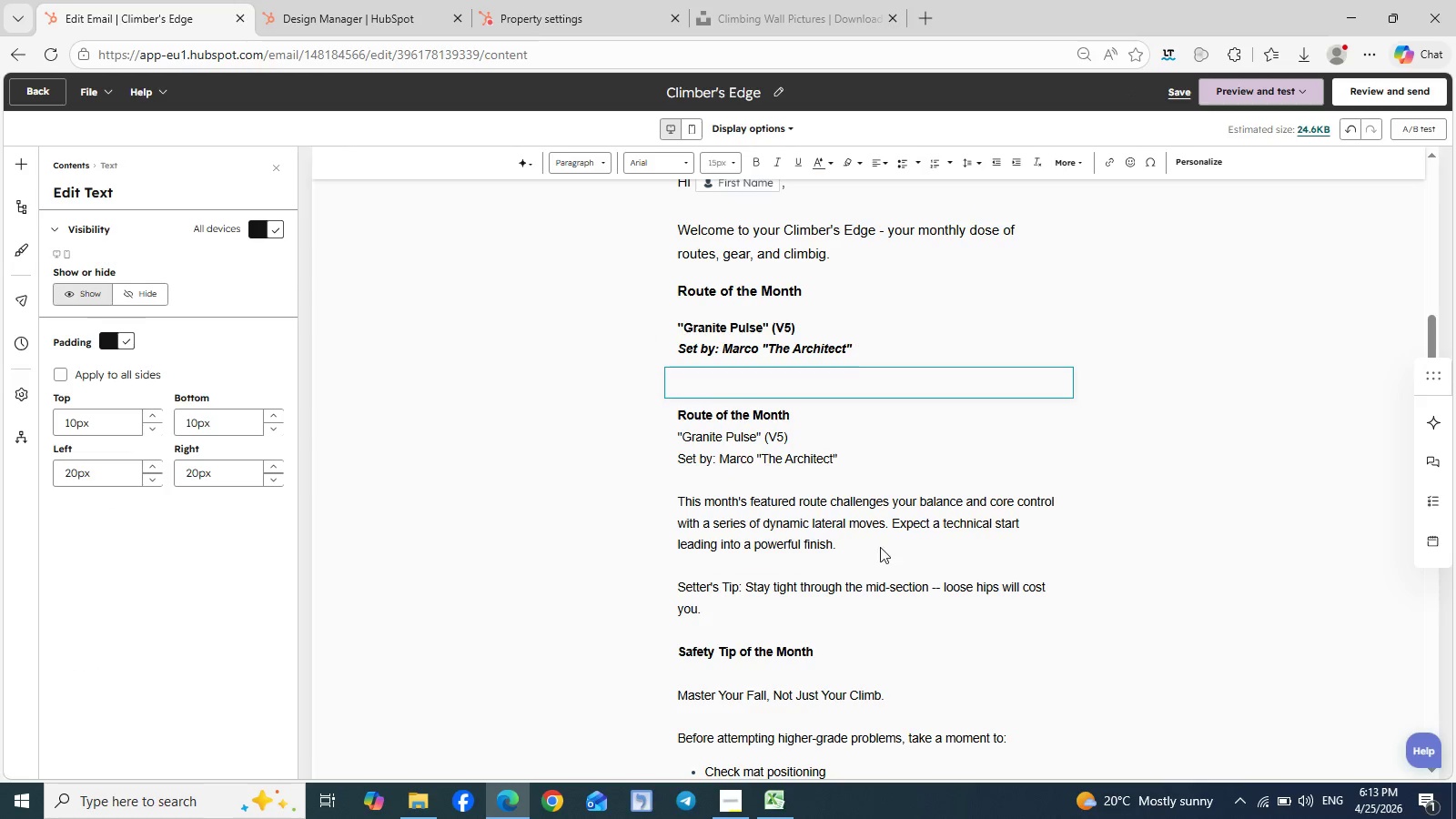 
double_click([878, 539])
 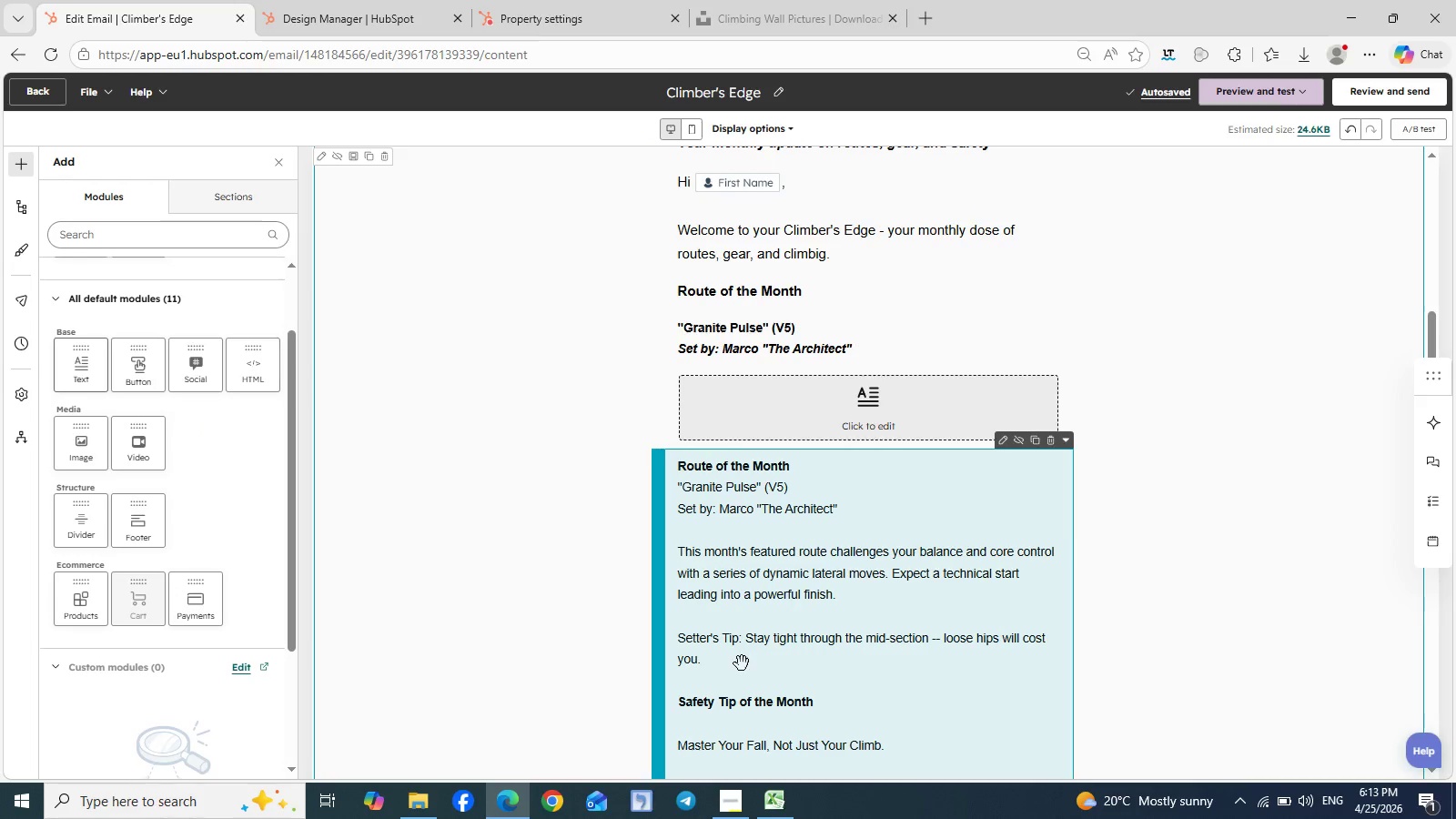 
double_click([738, 661])
 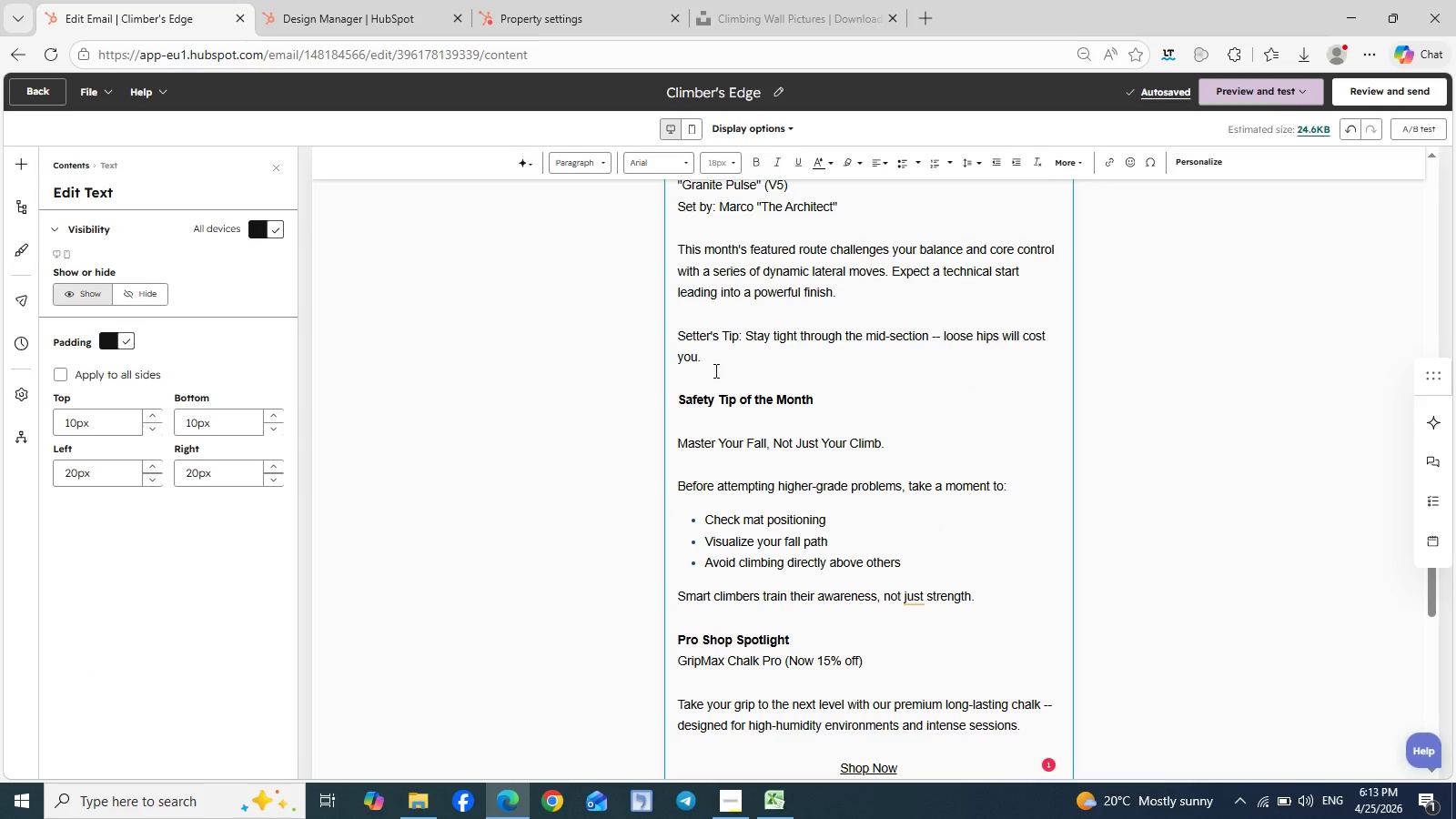 
left_click_drag(start_coordinate=[678, 247], to_coordinate=[711, 368])
 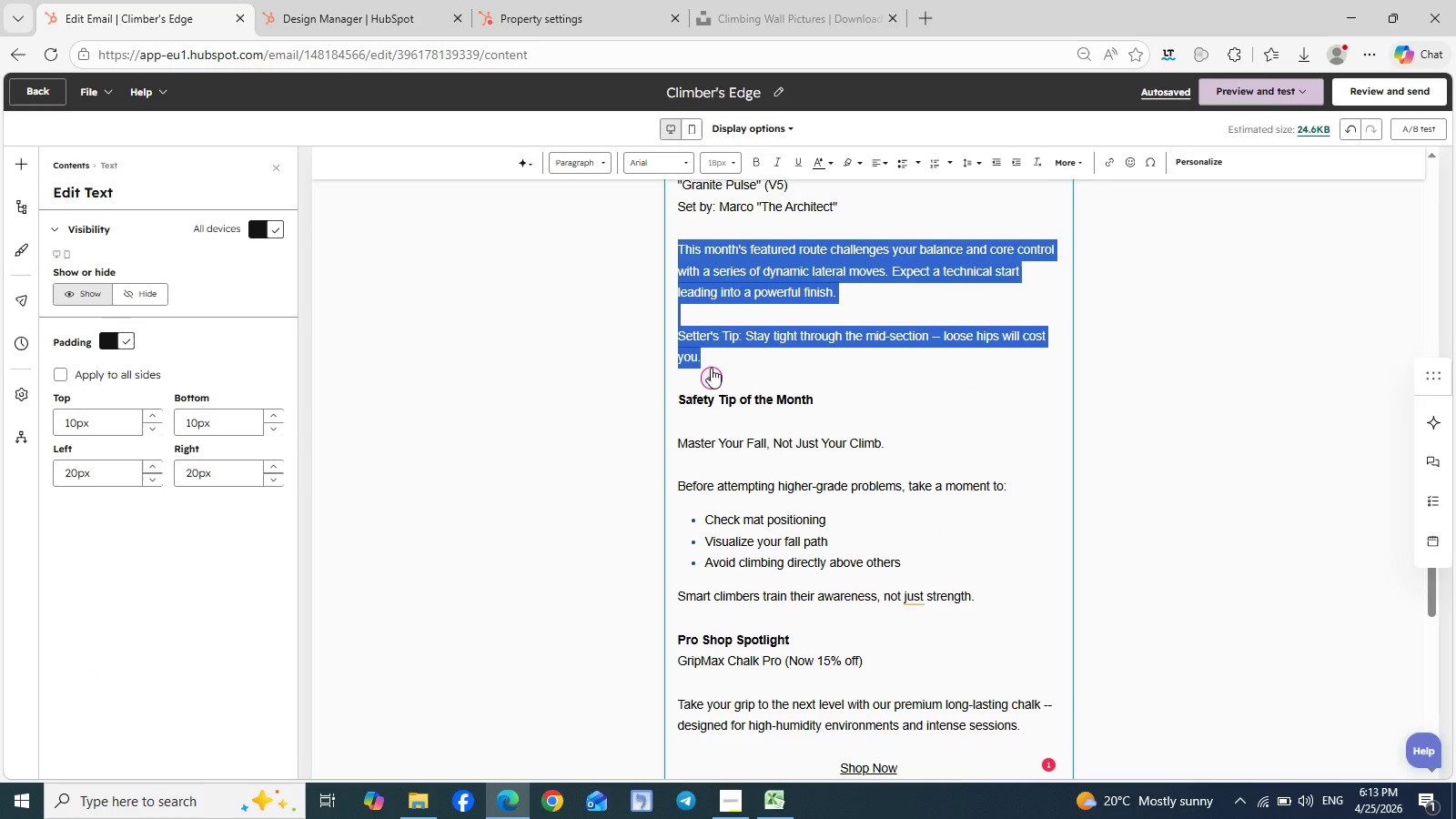 
key(Control+C)
 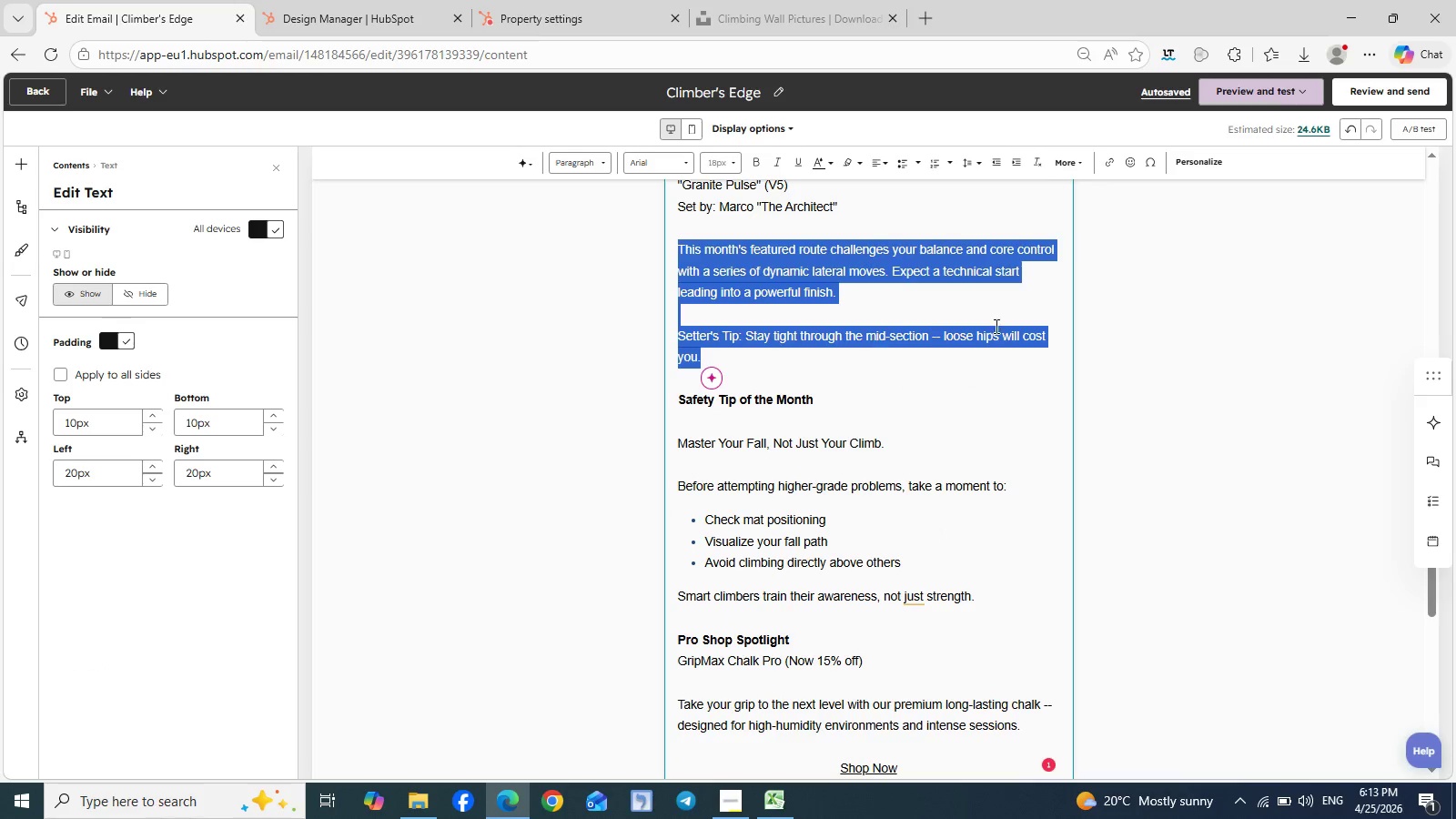 
scroll: coordinate [1023, 332], scroll_direction: up, amount: 2.0
 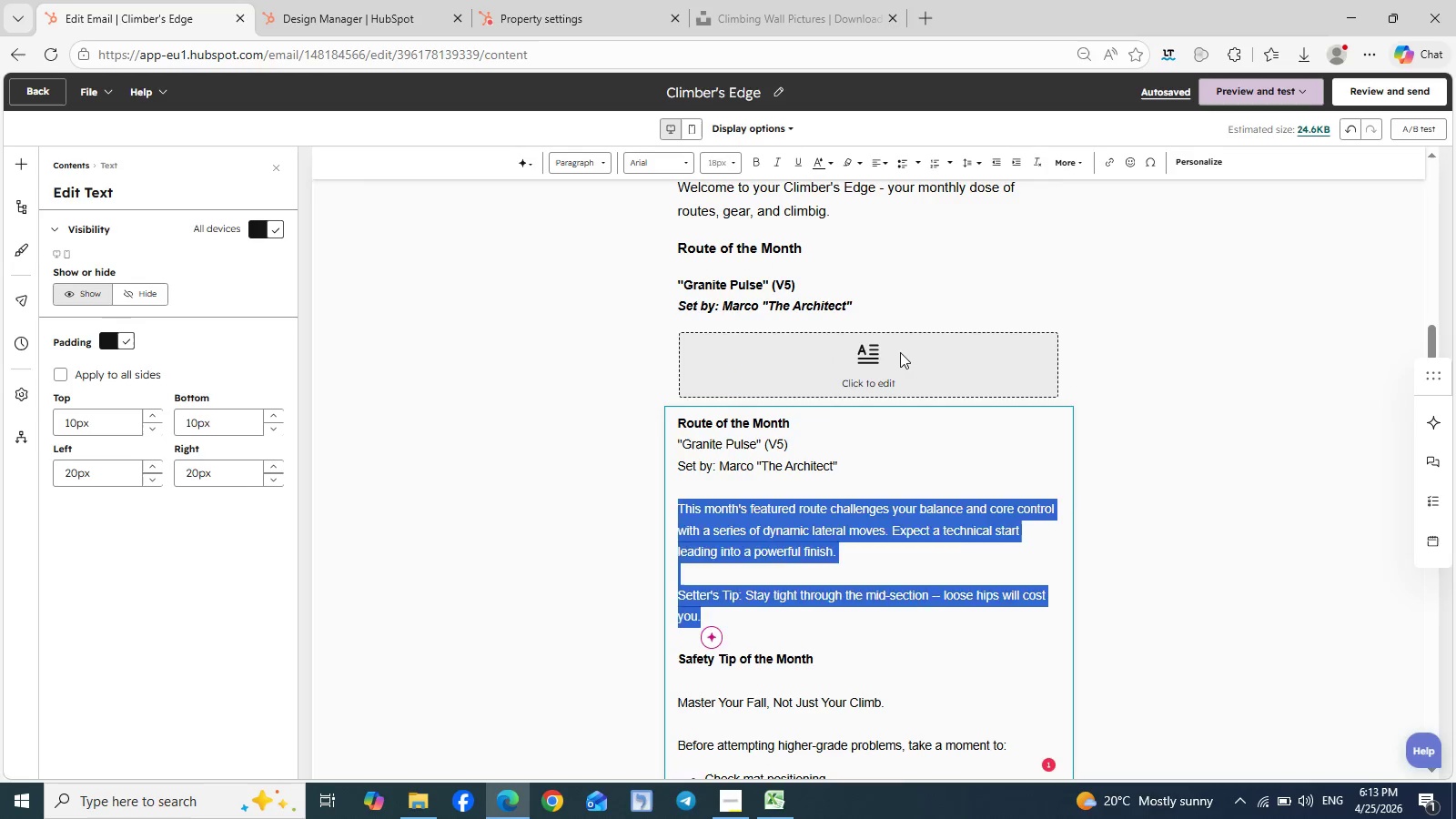 
left_click([900, 352])
 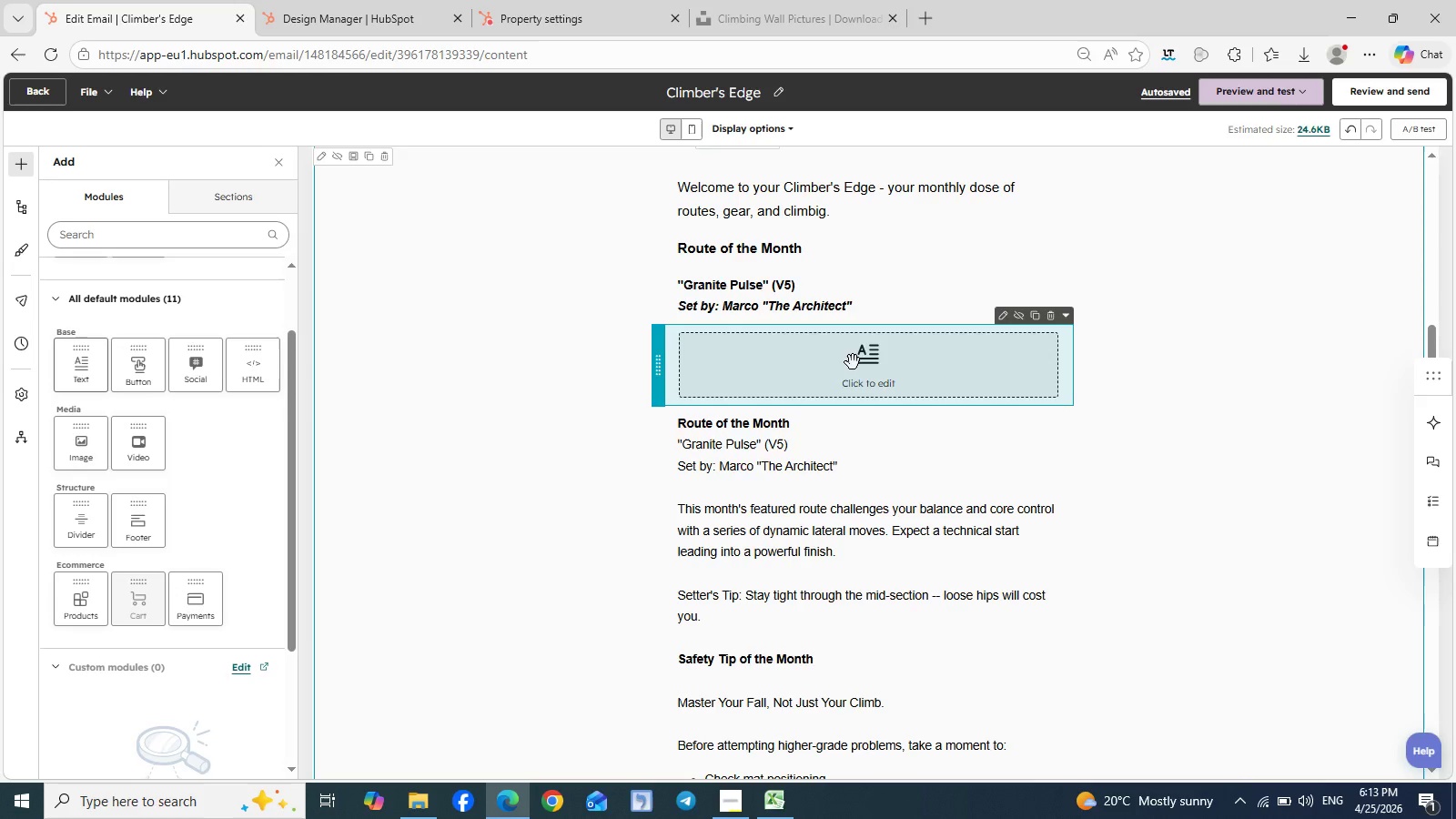 
double_click([853, 362])
 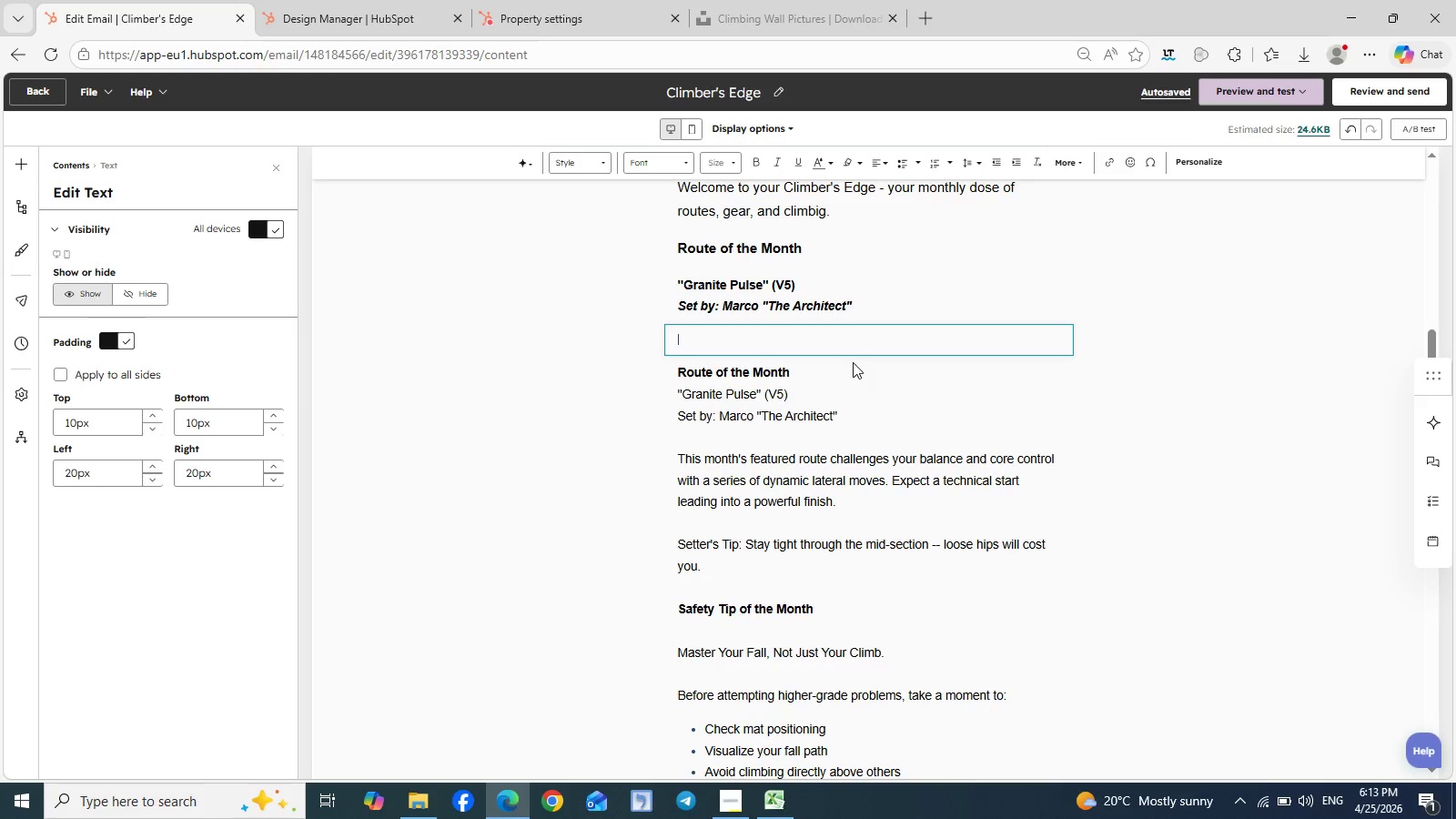 
key(Control+V)
 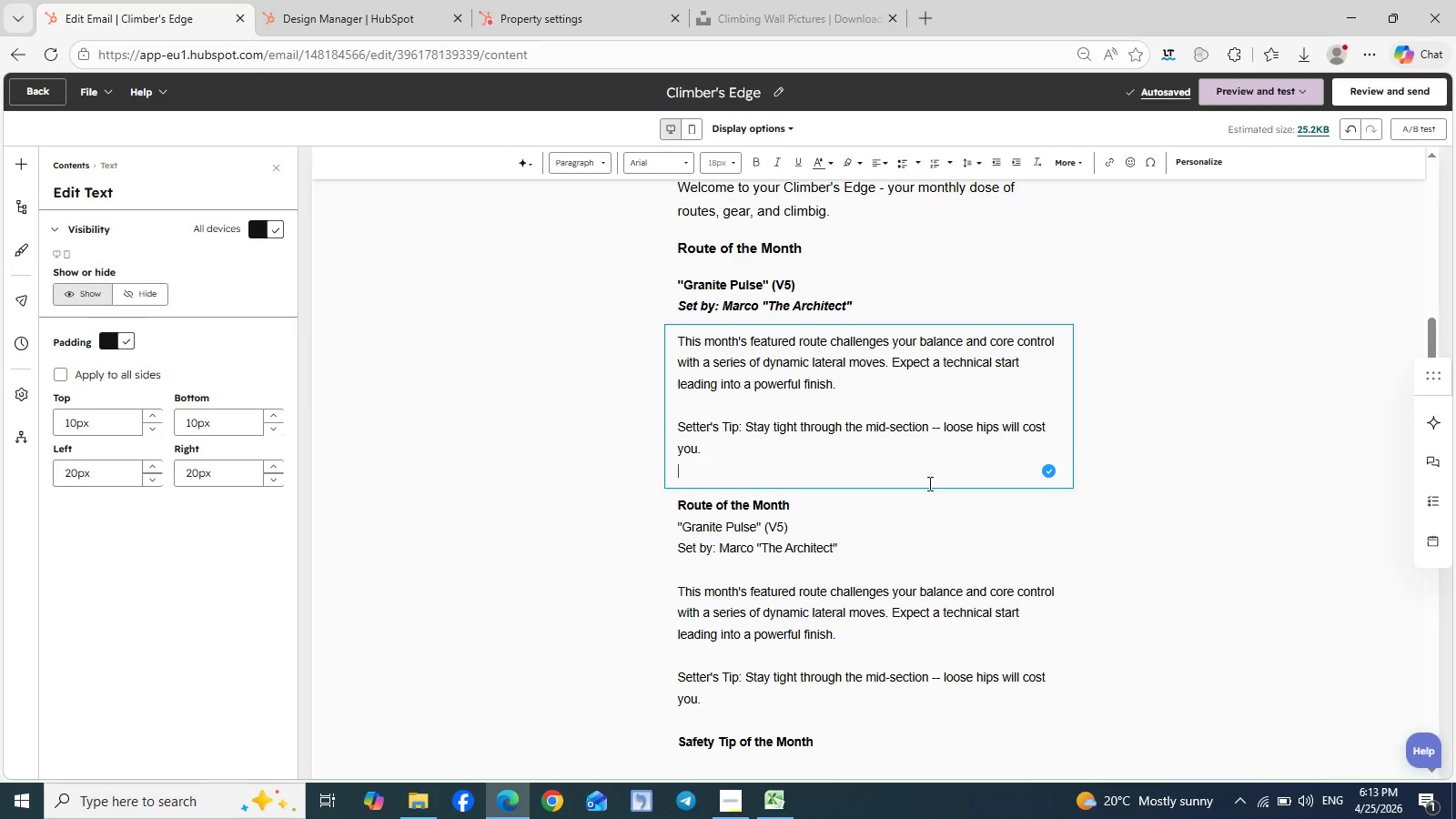 
wait(10.36)
 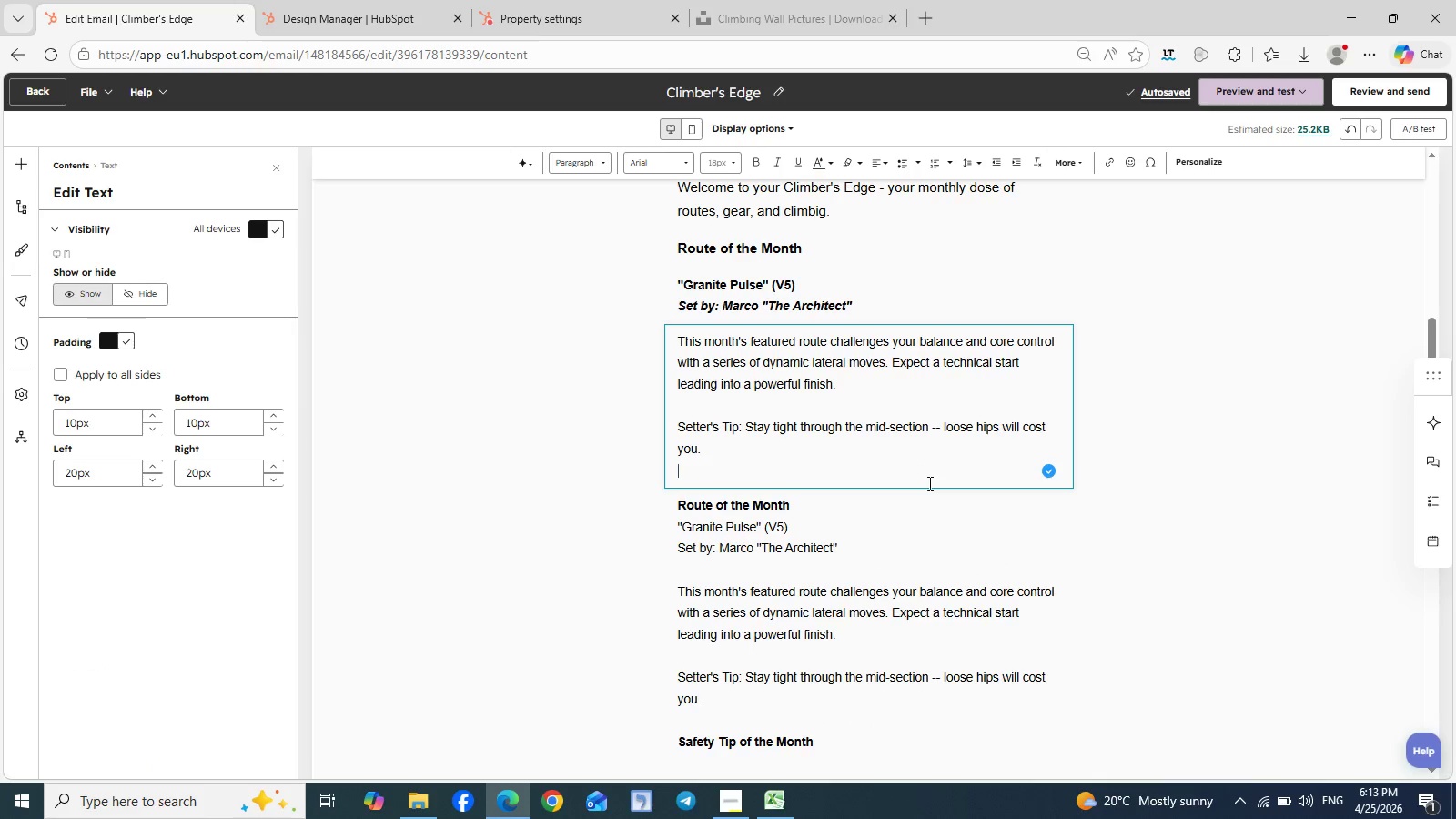 
key(Backspace)
 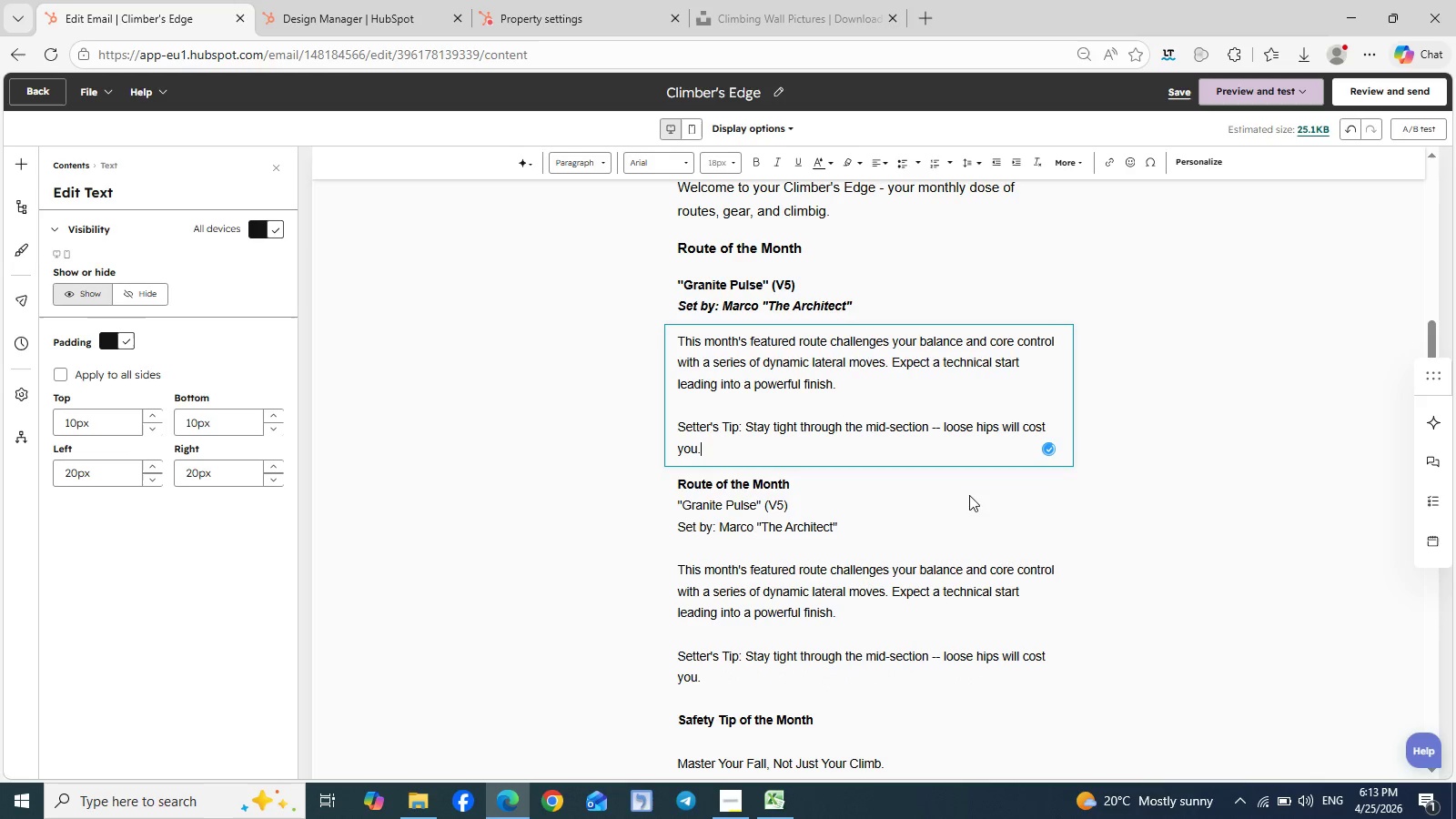 
left_click([1152, 447])
 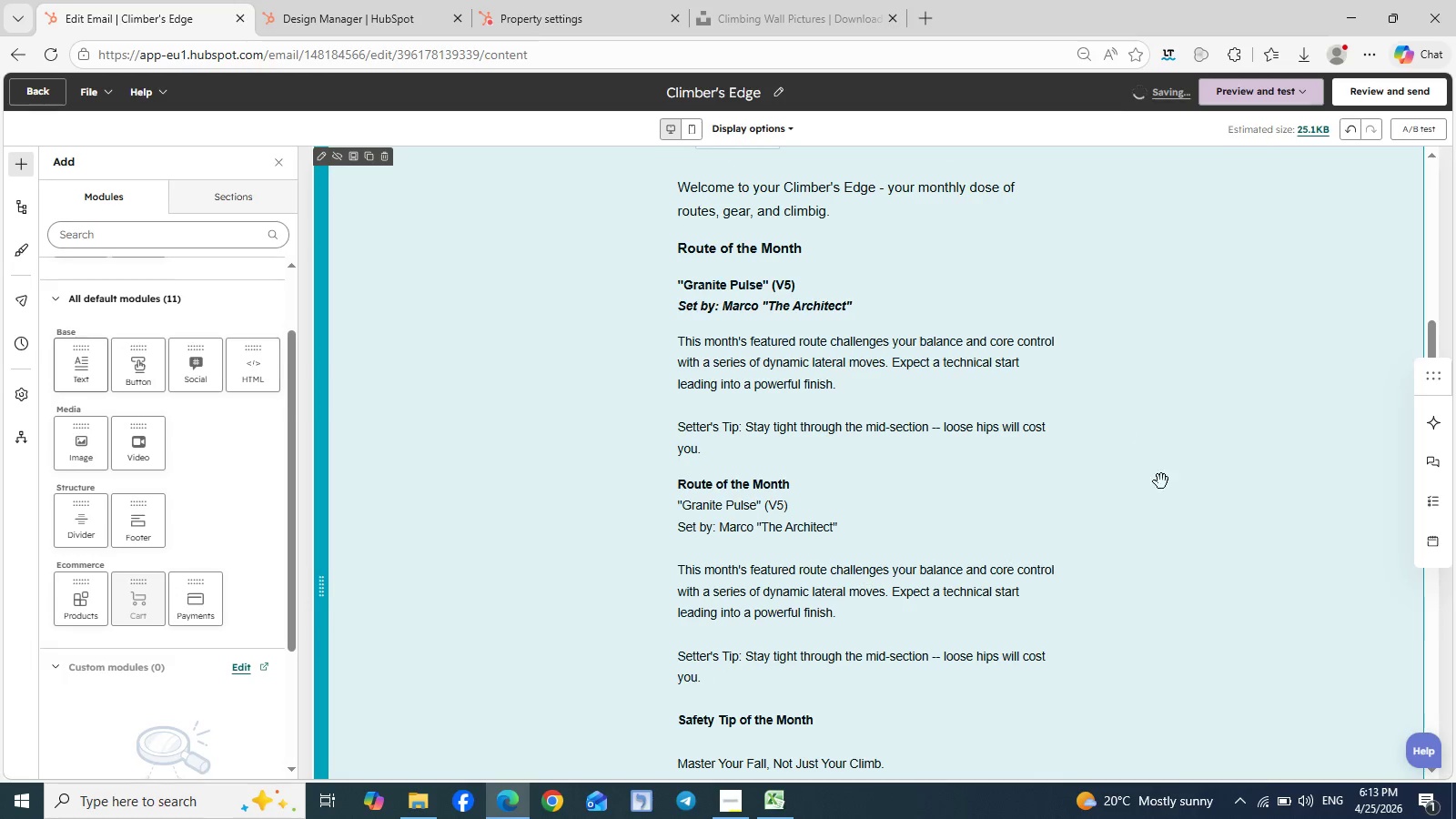 
scroll: coordinate [1165, 525], scroll_direction: up, amount: 1.0
 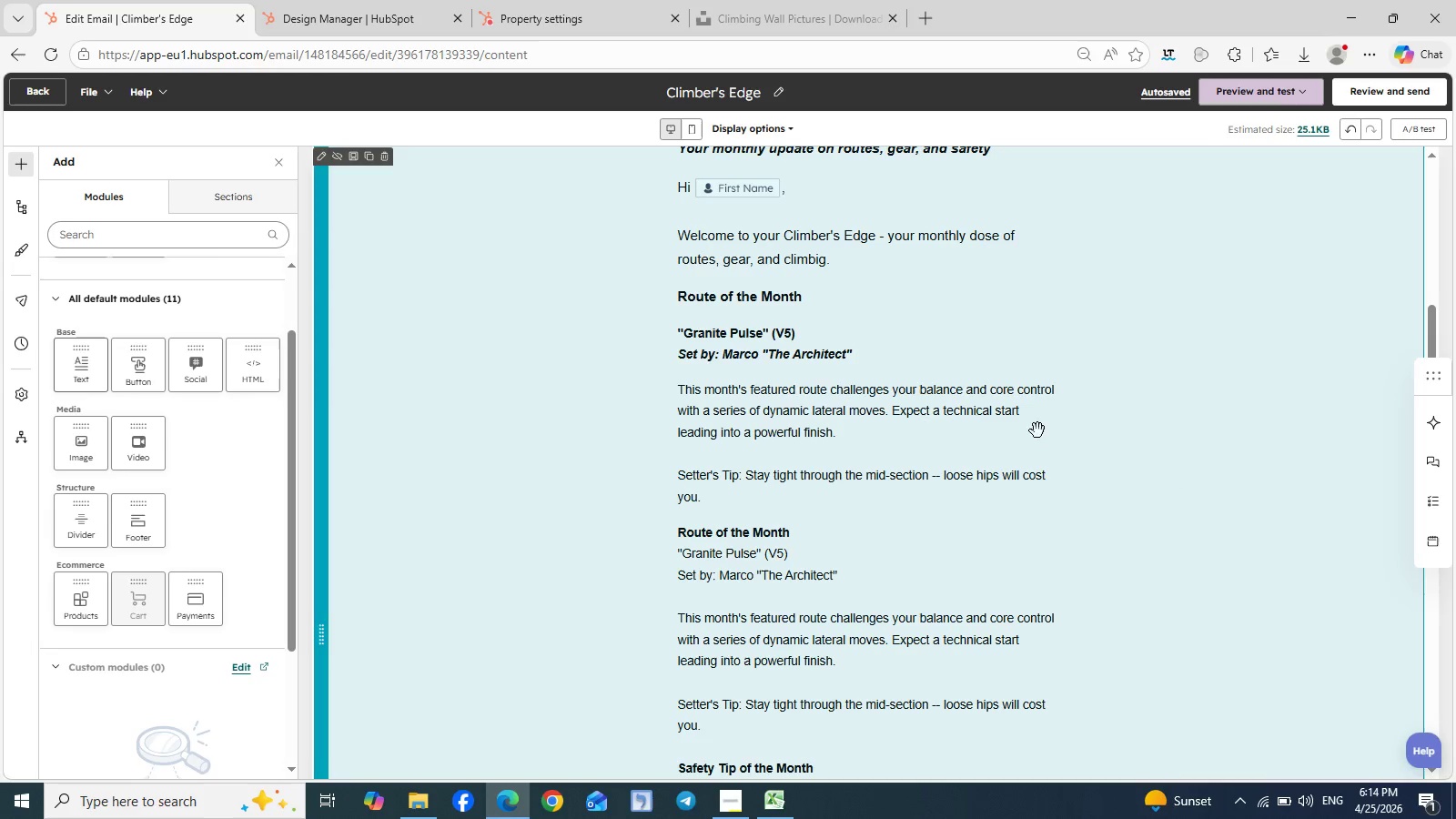 
wait(7.32)
 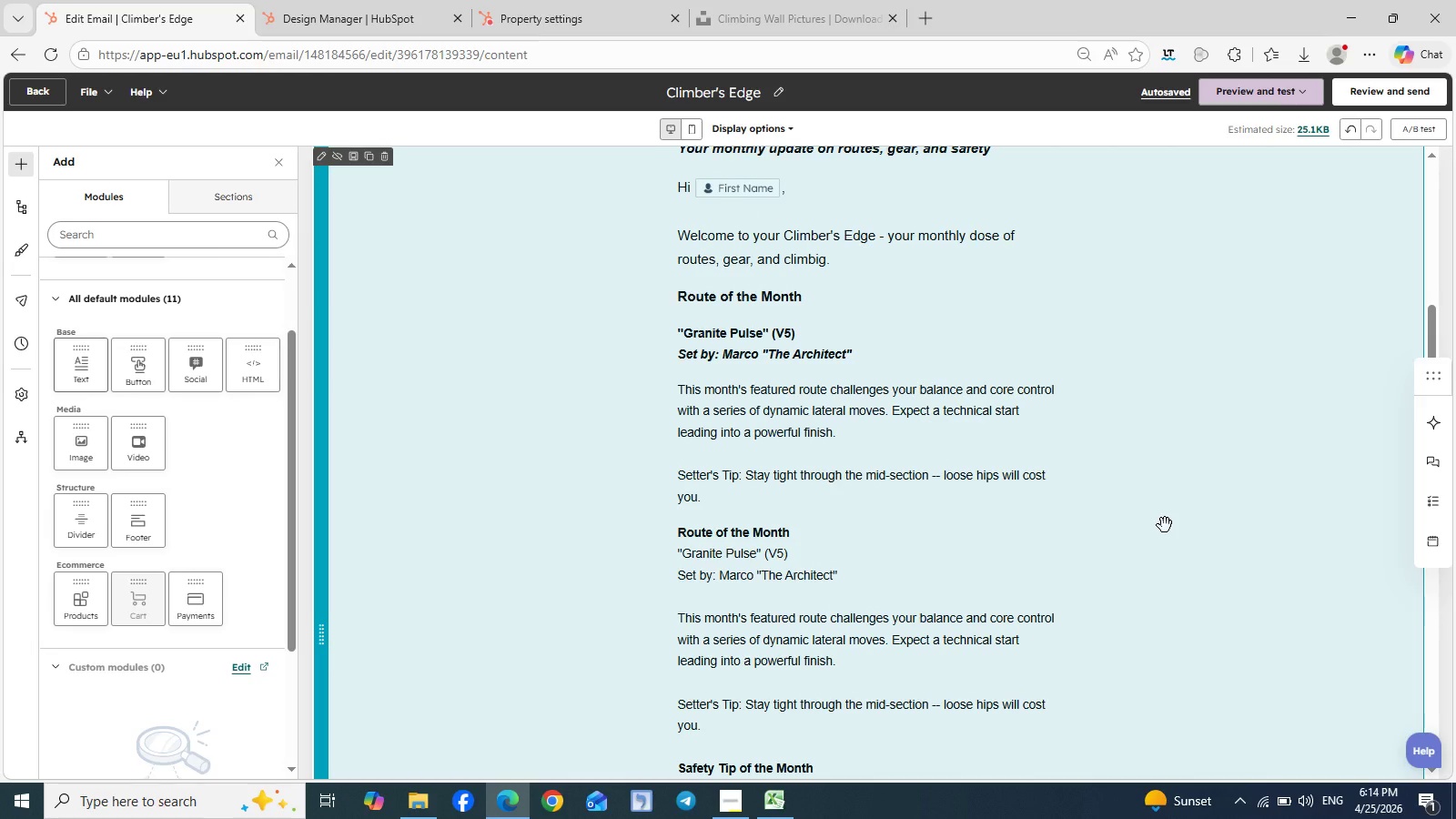 
mouse_move([875, 298])
 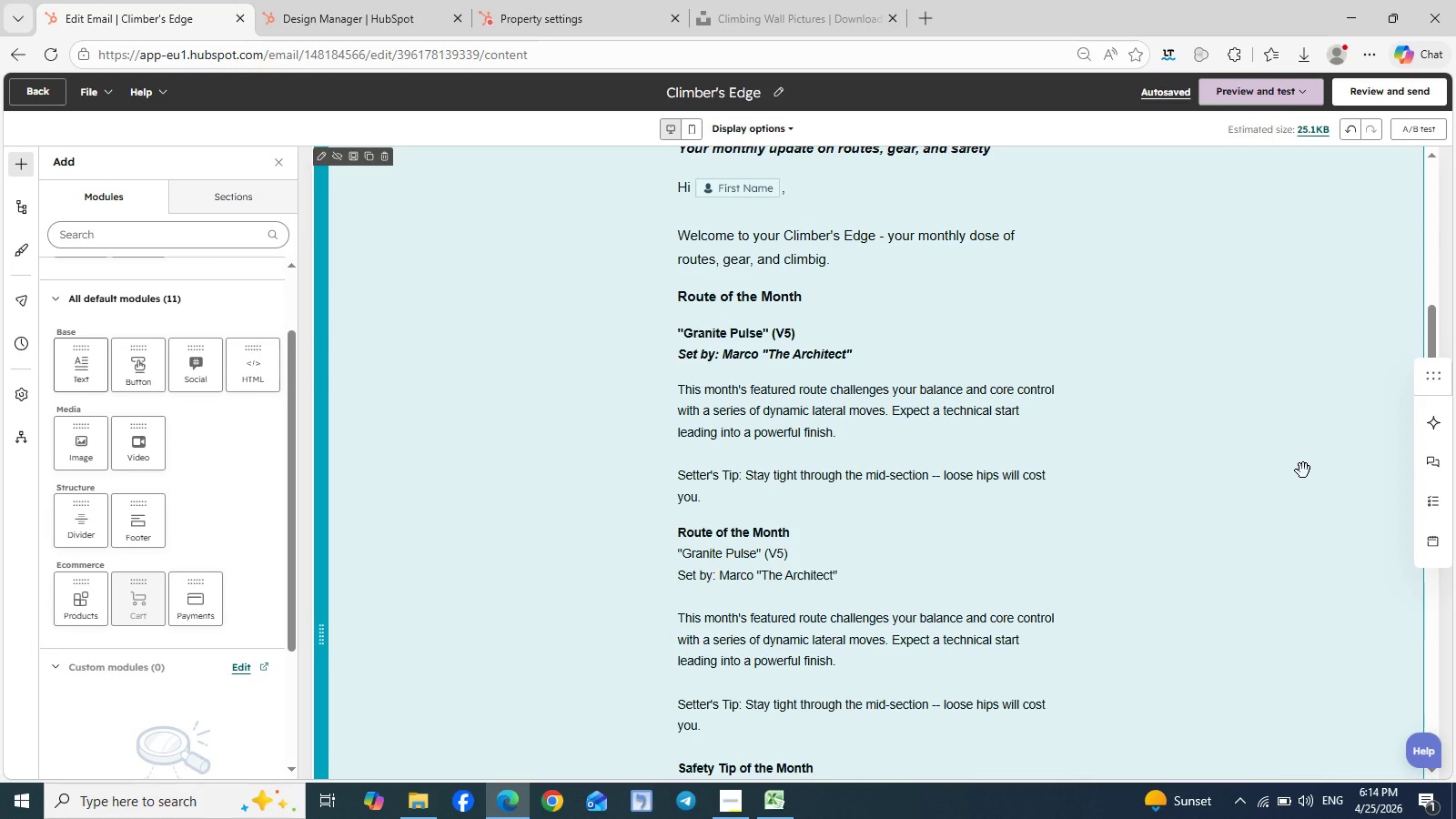 
scroll: coordinate [1303, 470], scroll_direction: down, amount: 2.0
 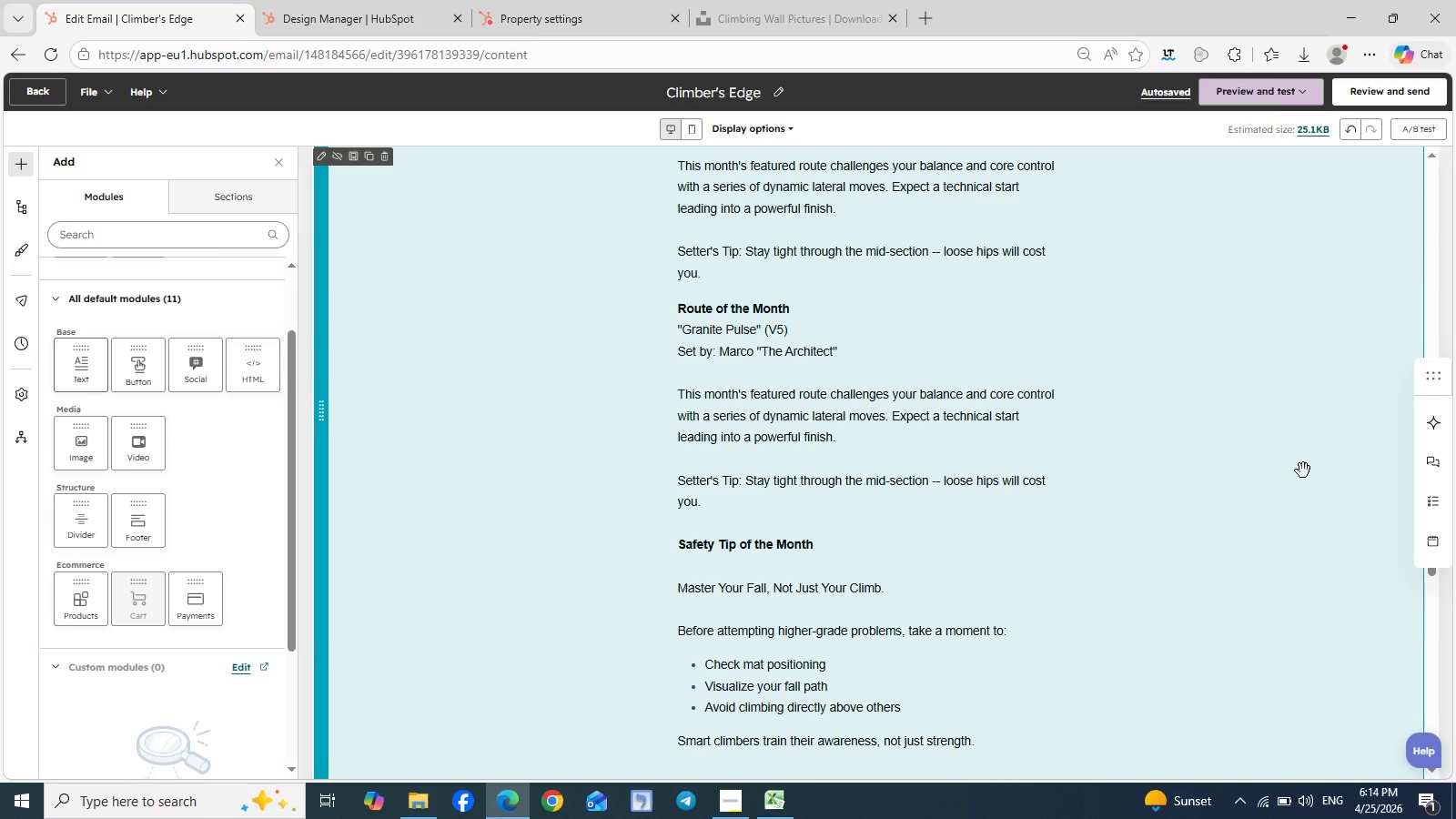 
scroll: coordinate [1303, 470], scroll_direction: up, amount: 2.0
 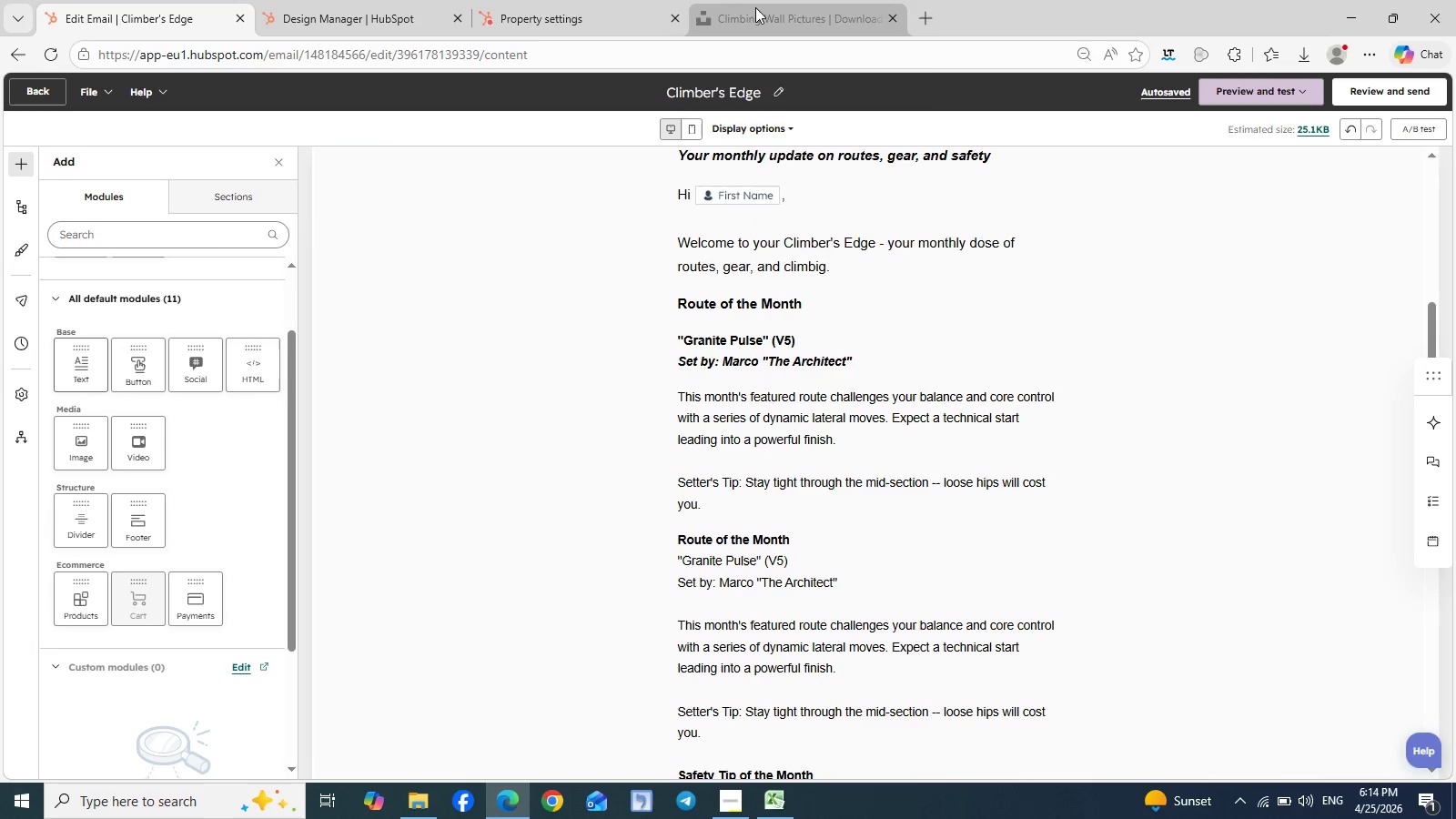 
left_click([755, 7])
 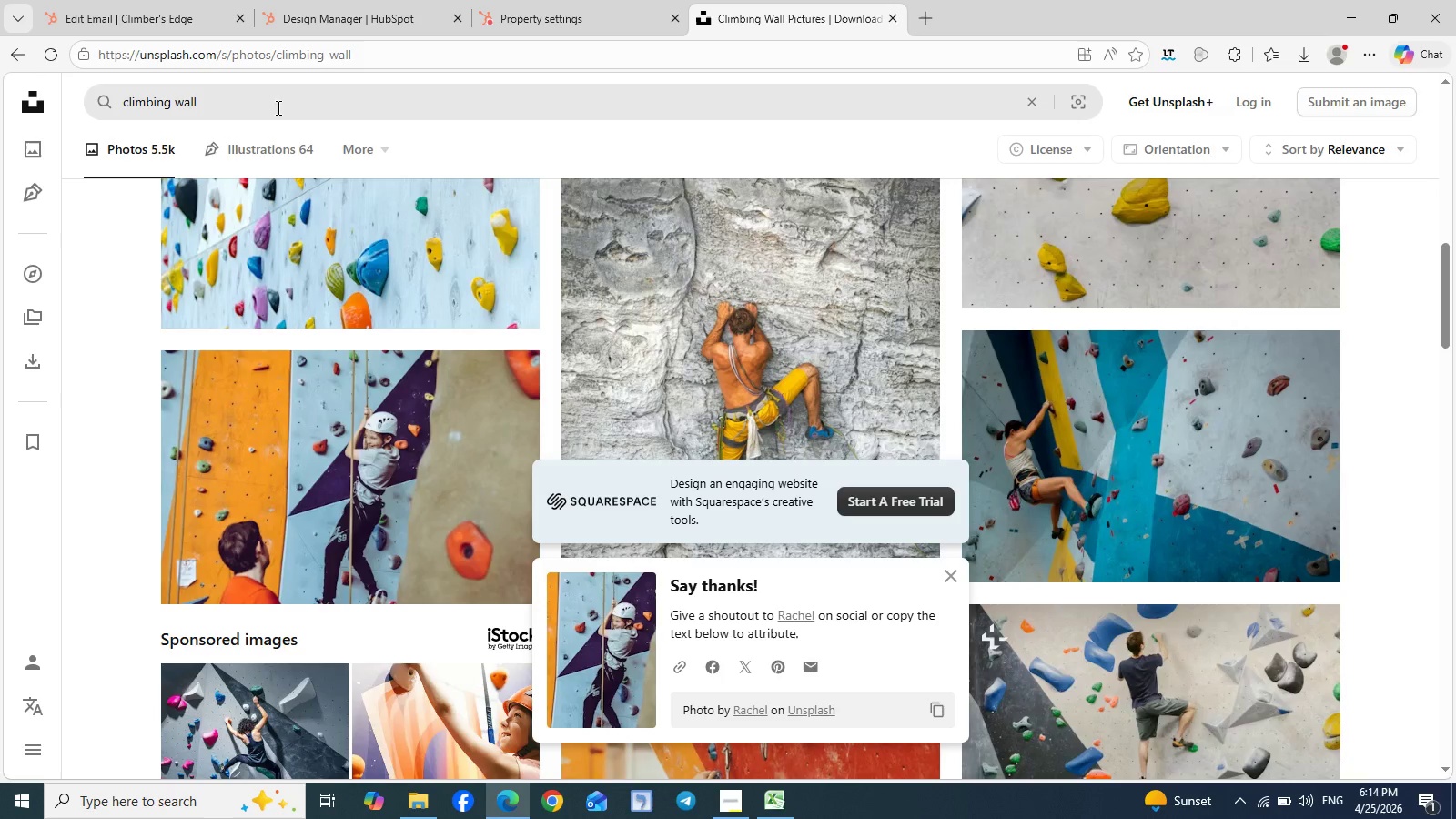 
double_click([277, 107])
 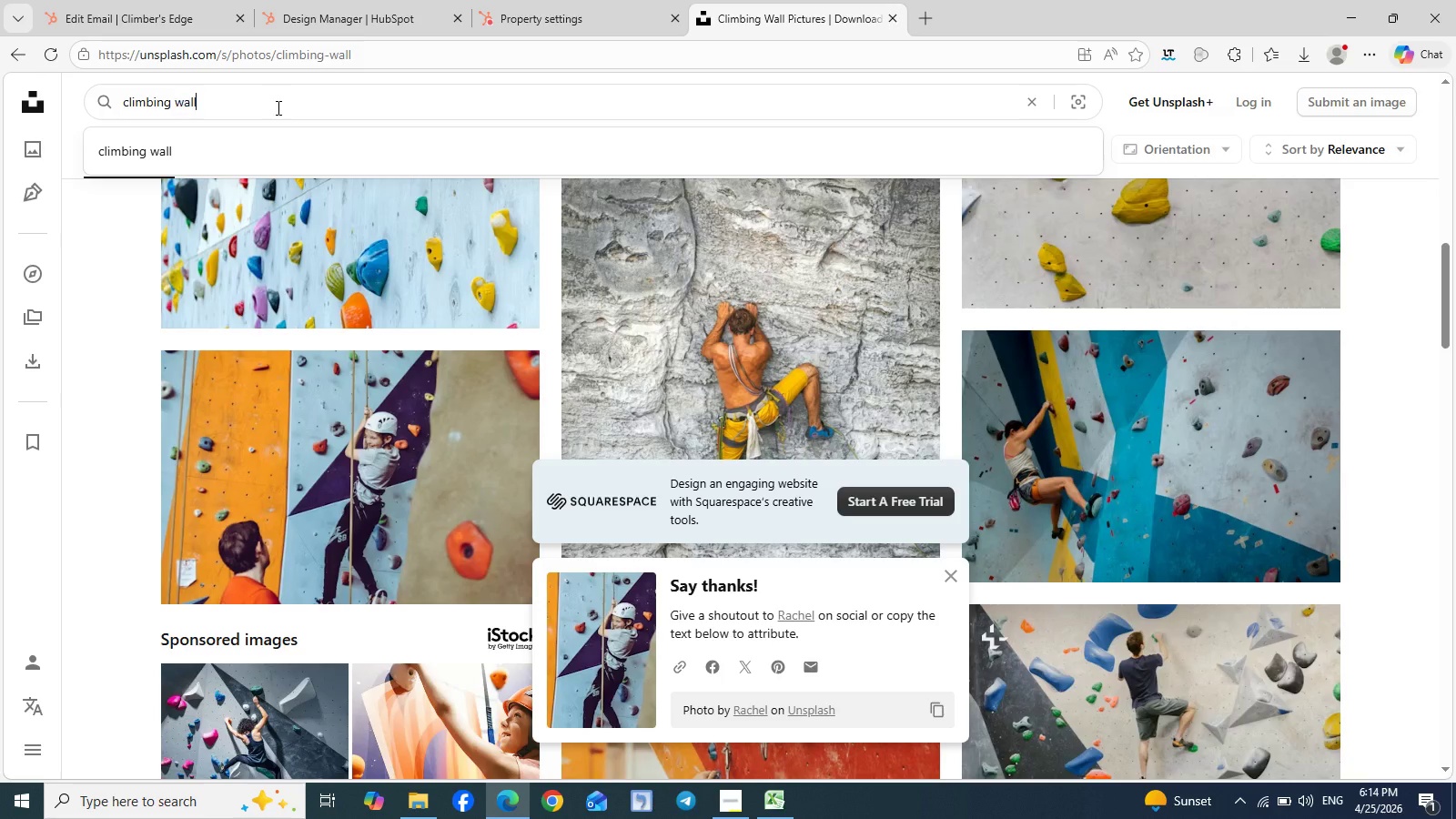 
double_click([277, 107])
 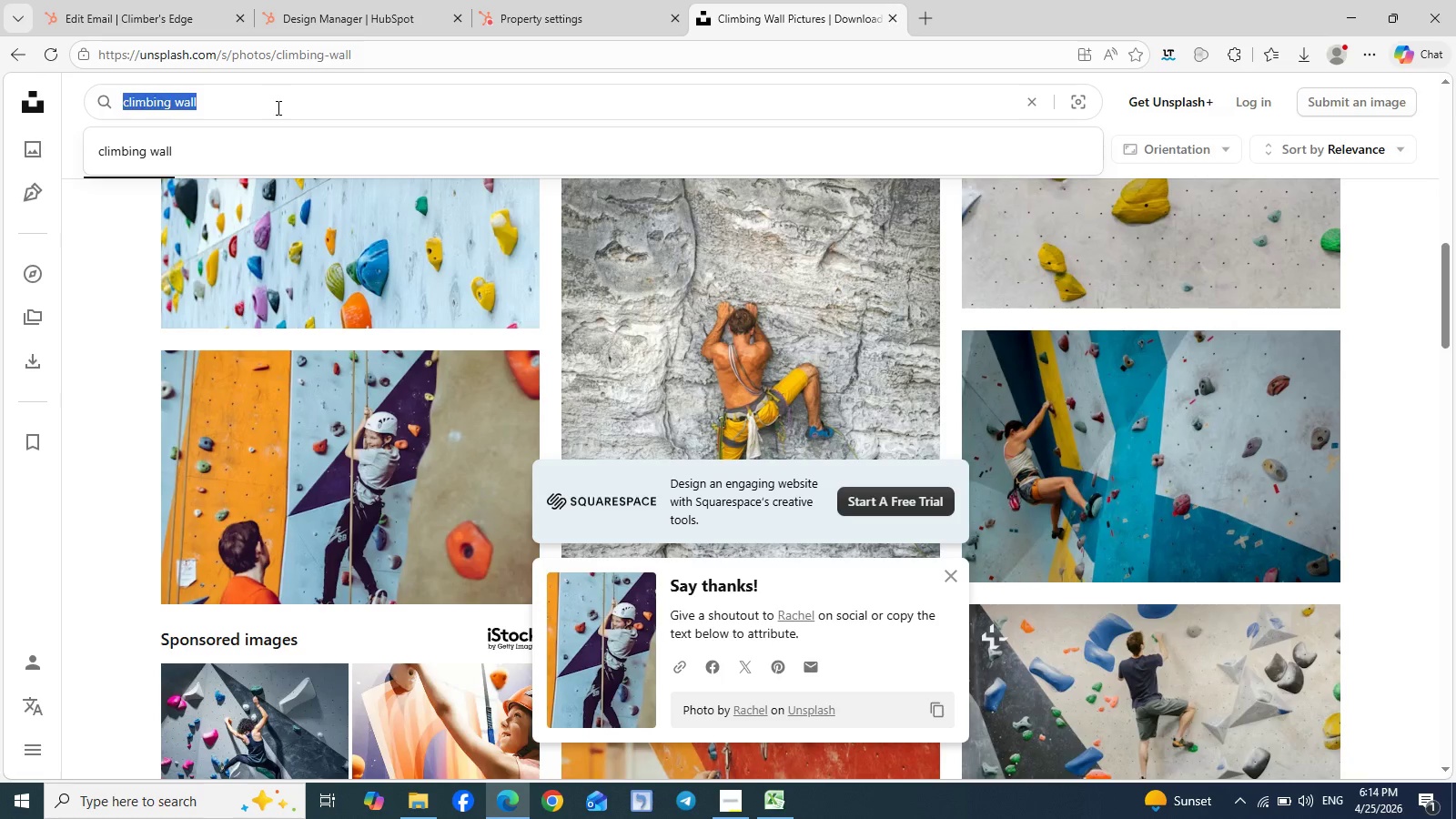 
left_click_drag(start_coordinate=[277, 107], to_coordinate=[174, 93])
 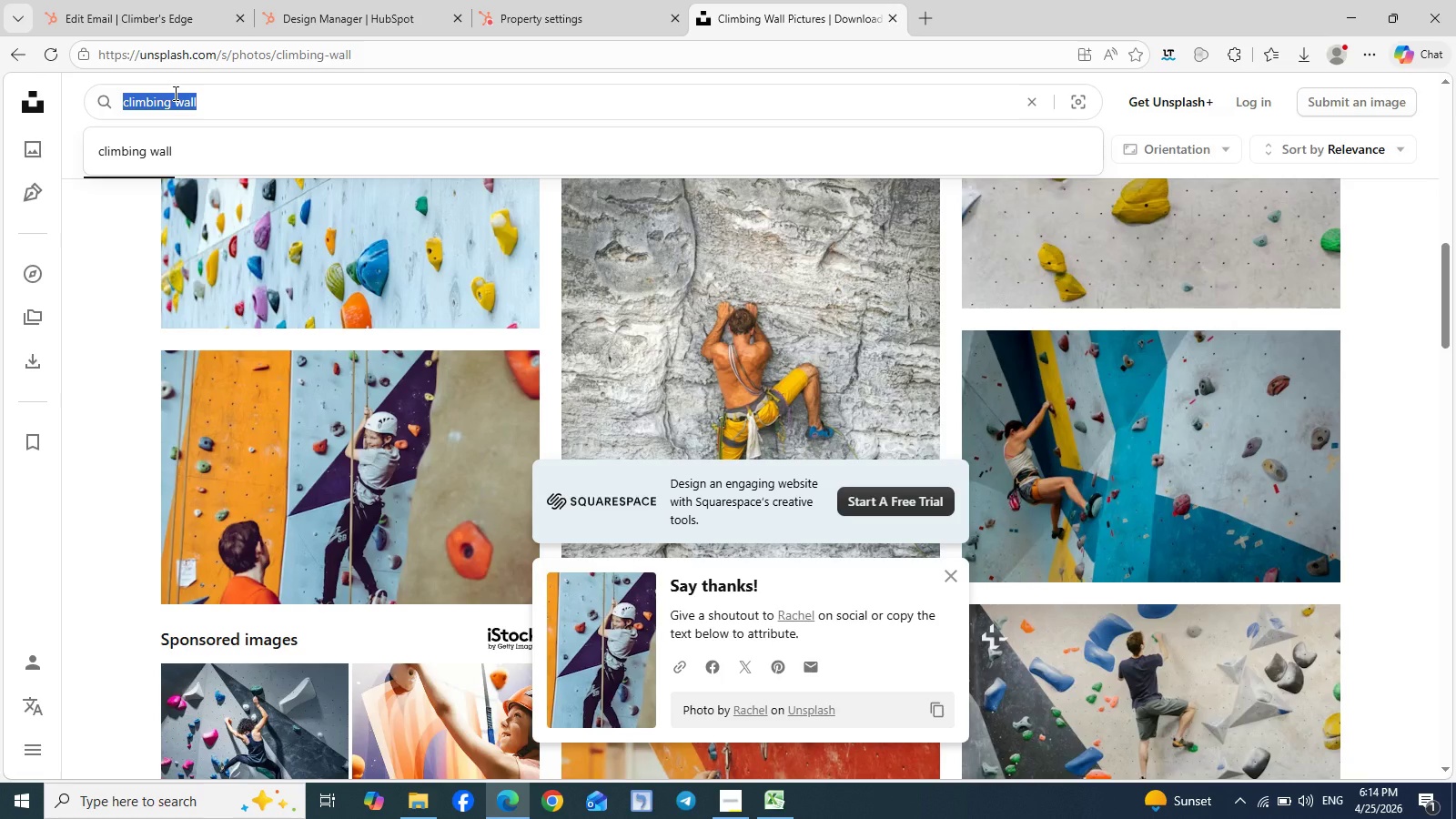 
type(route of the month)
 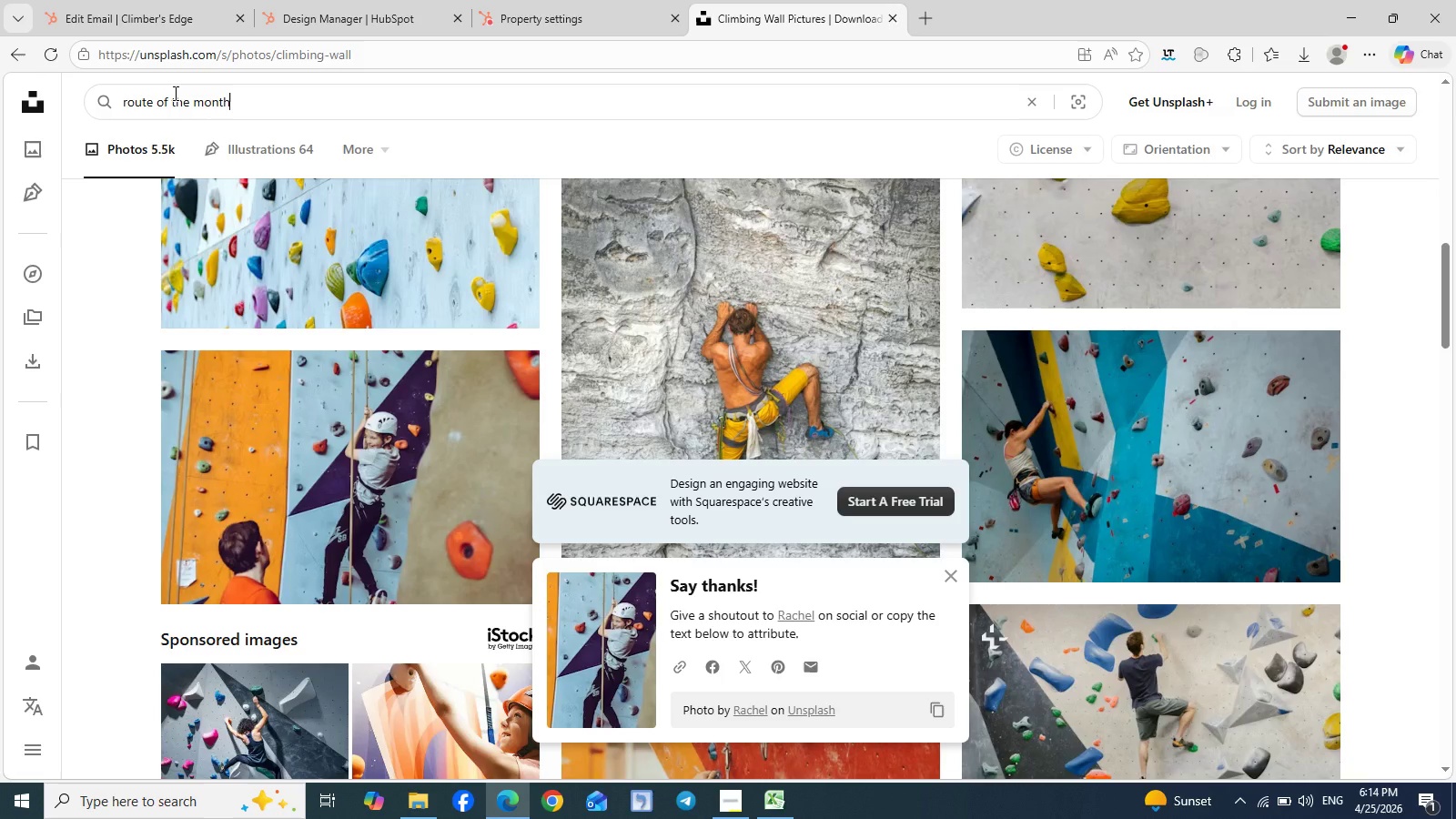 
key(Enter)
 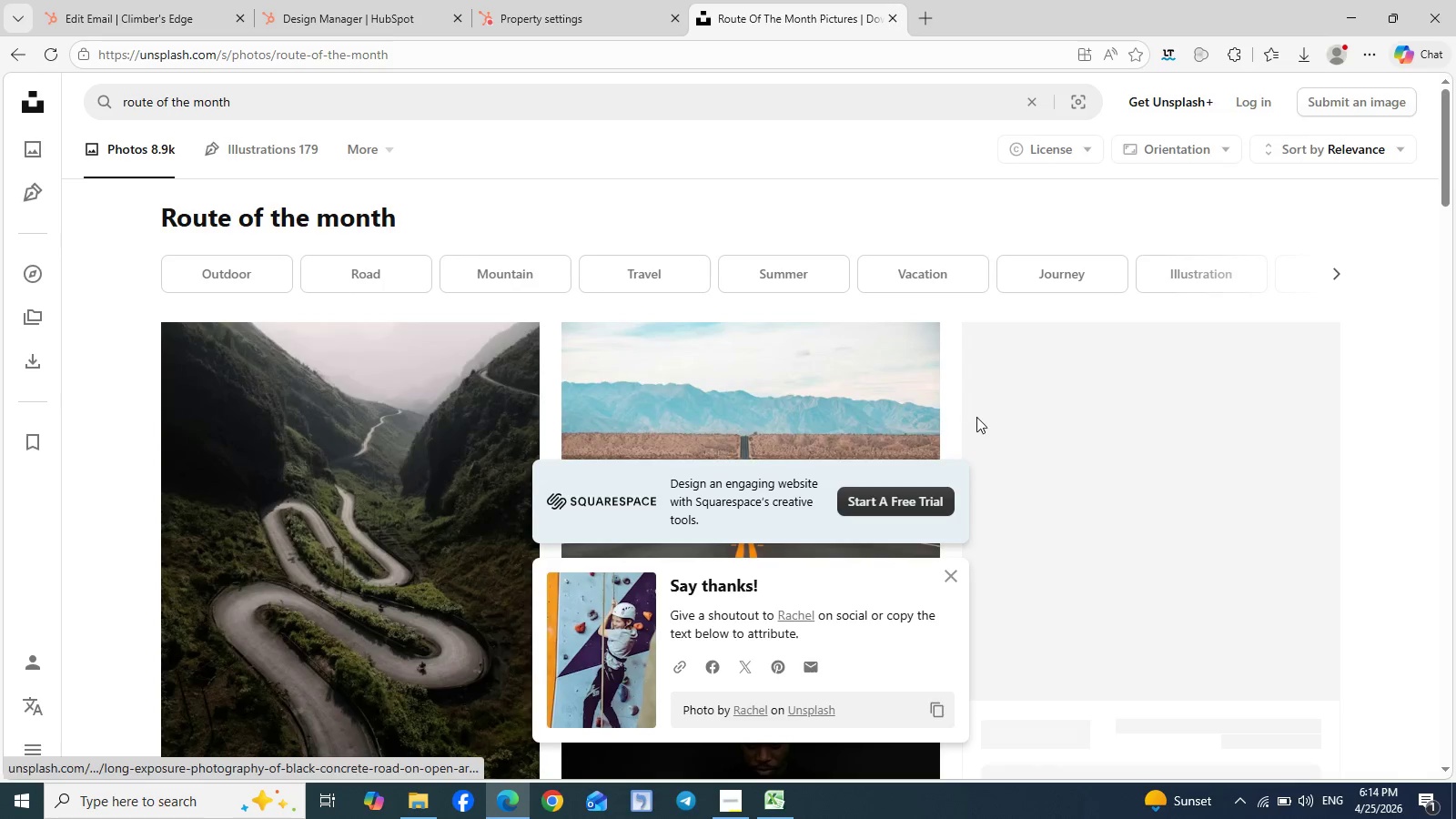 
scroll: coordinate [976, 417], scroll_direction: down, amount: 4.0
 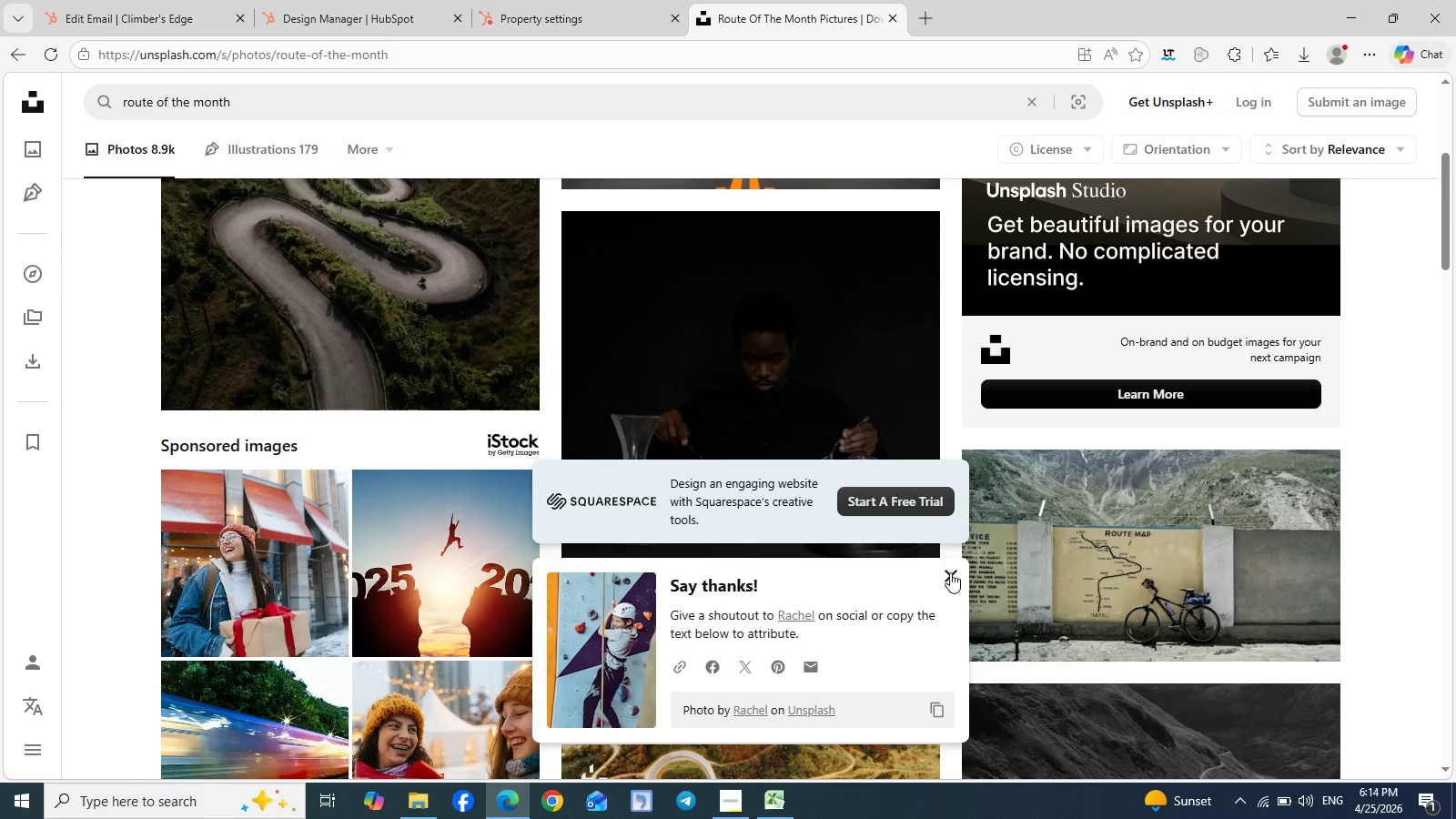 
left_click([950, 574])
 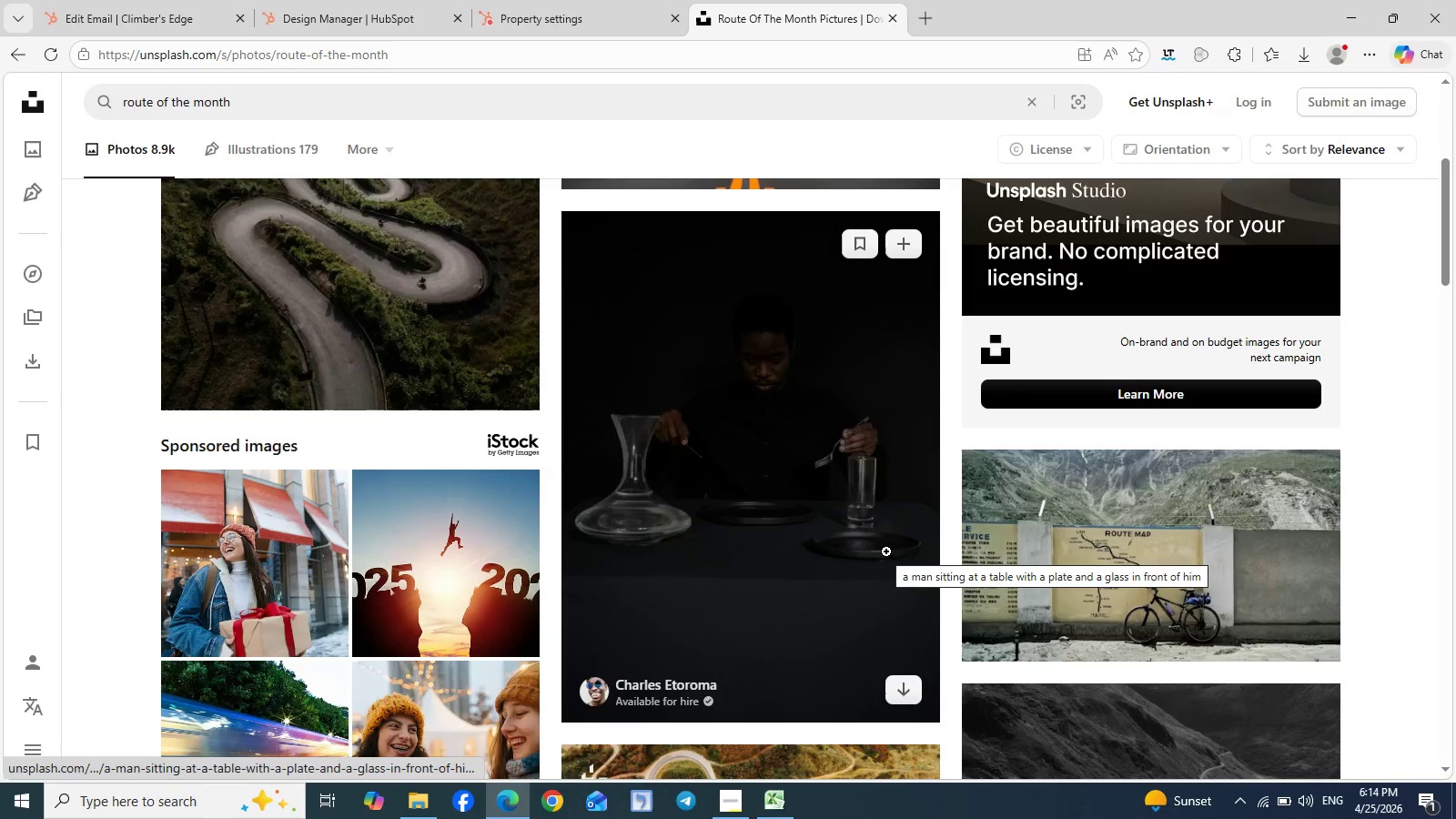 
scroll: coordinate [886, 551], scroll_direction: down, amount: 1.0
 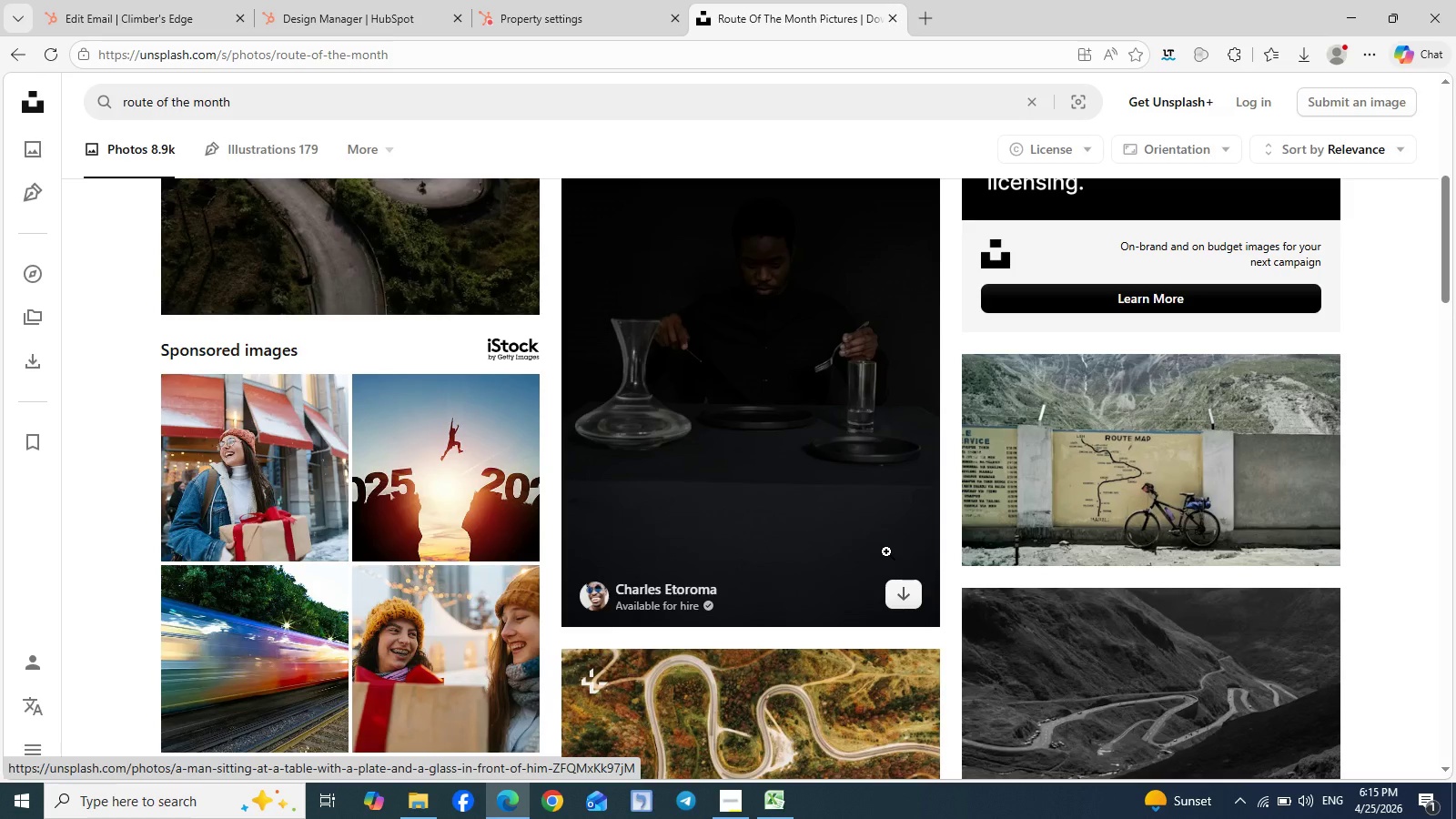 
wait(22.36)
 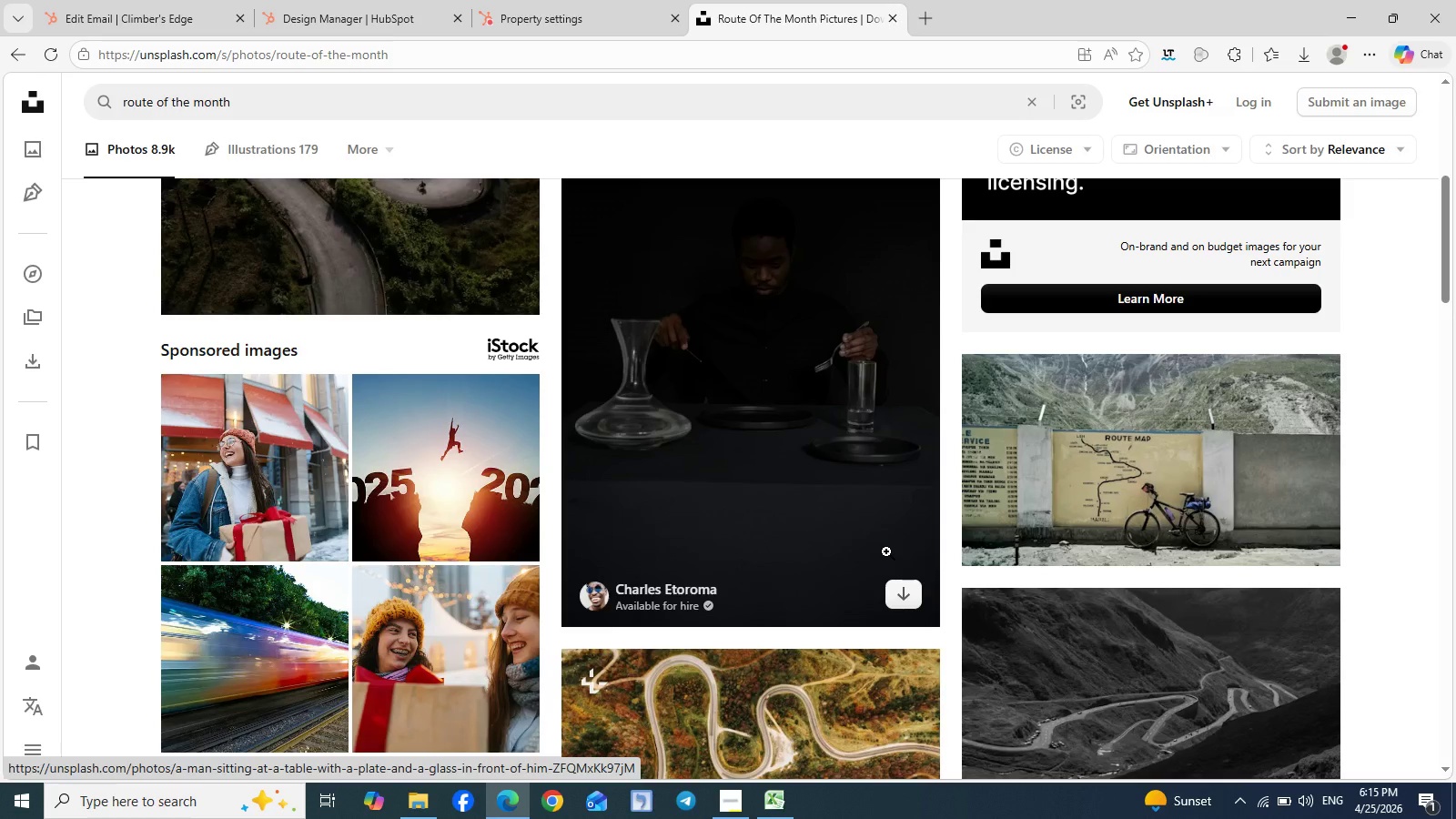 
left_click([343, 19])
 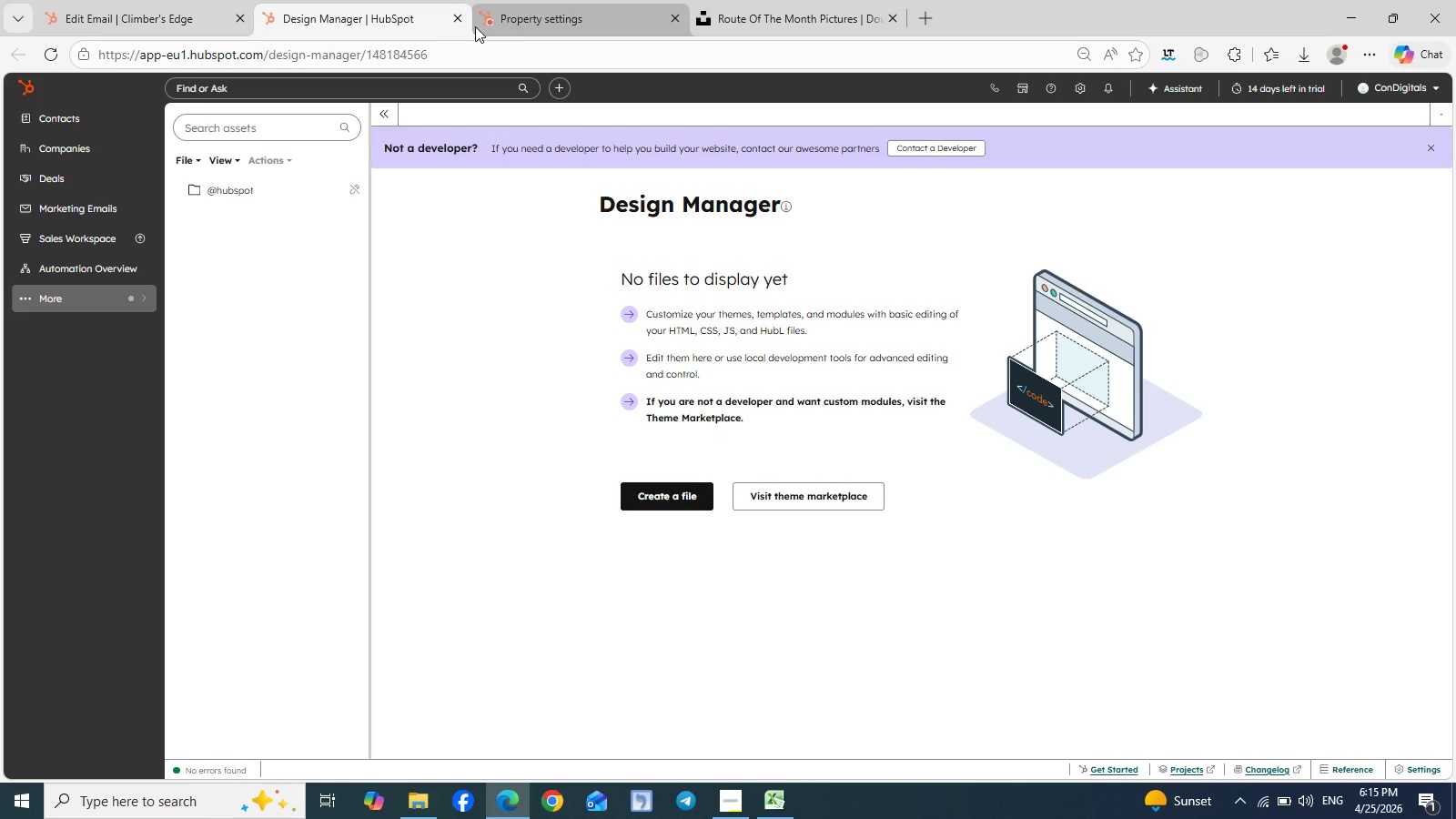 
left_click([457, 18])
 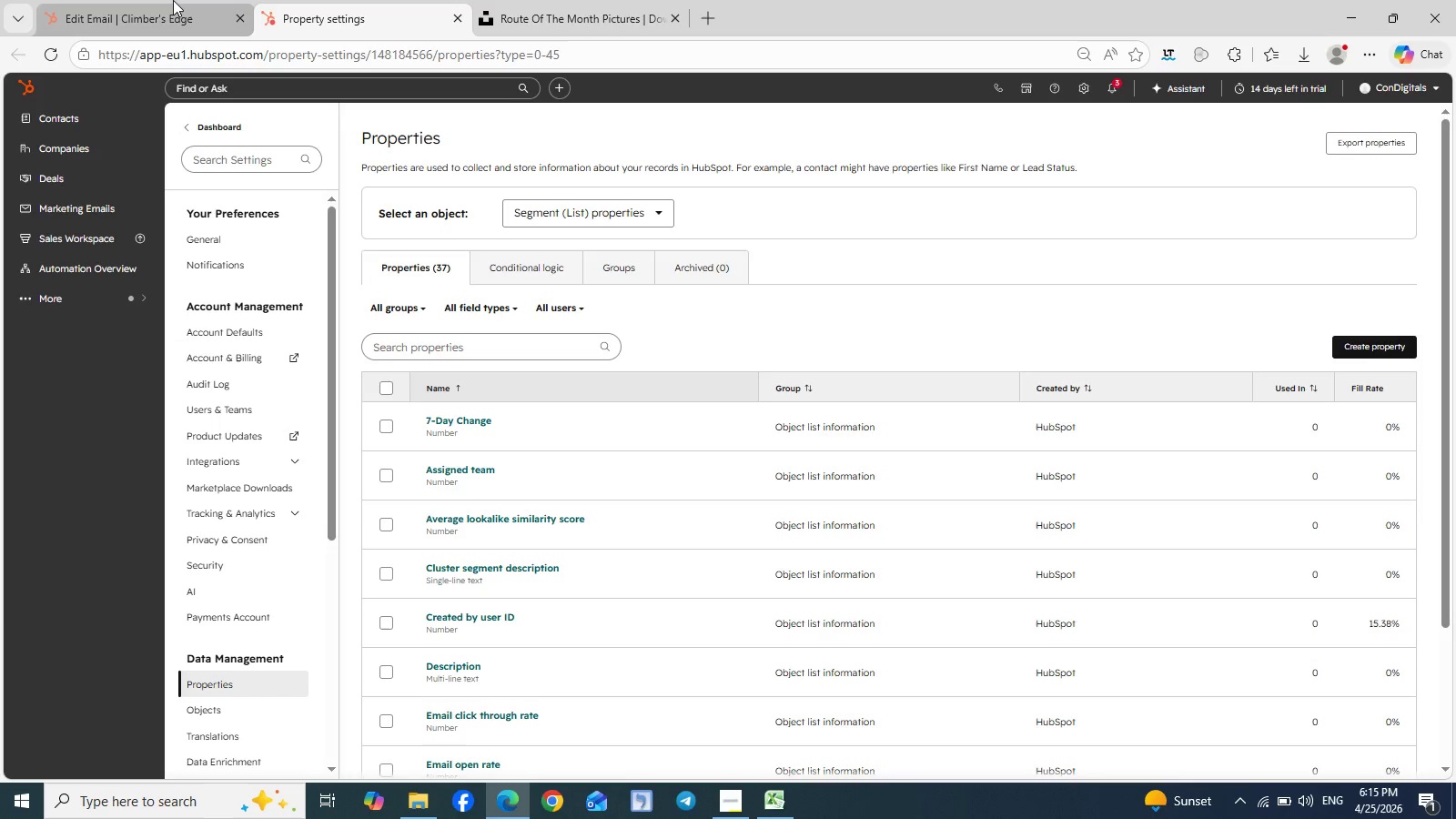 
left_click([173, 0])
 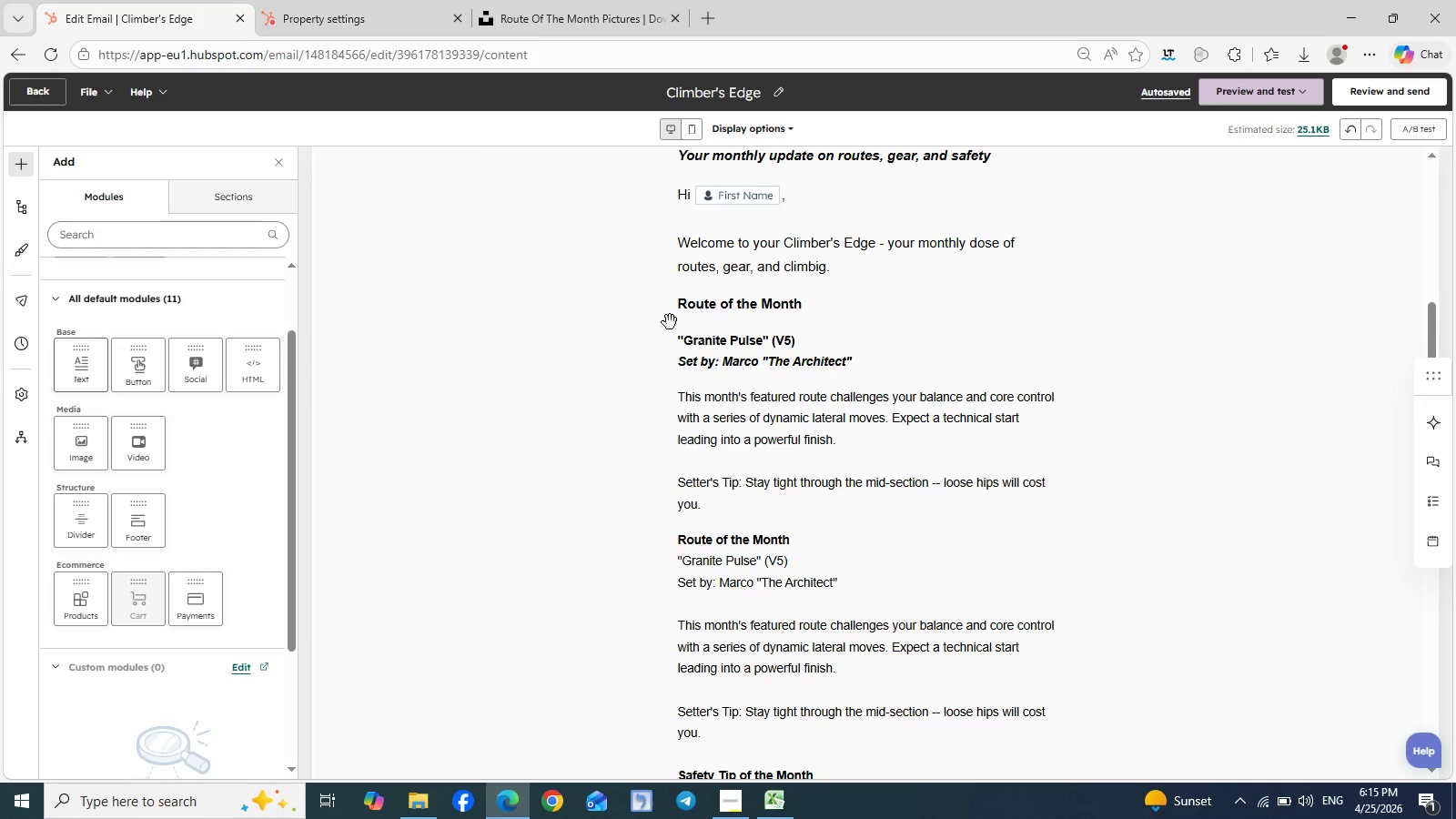 
mouse_move([888, 488])
 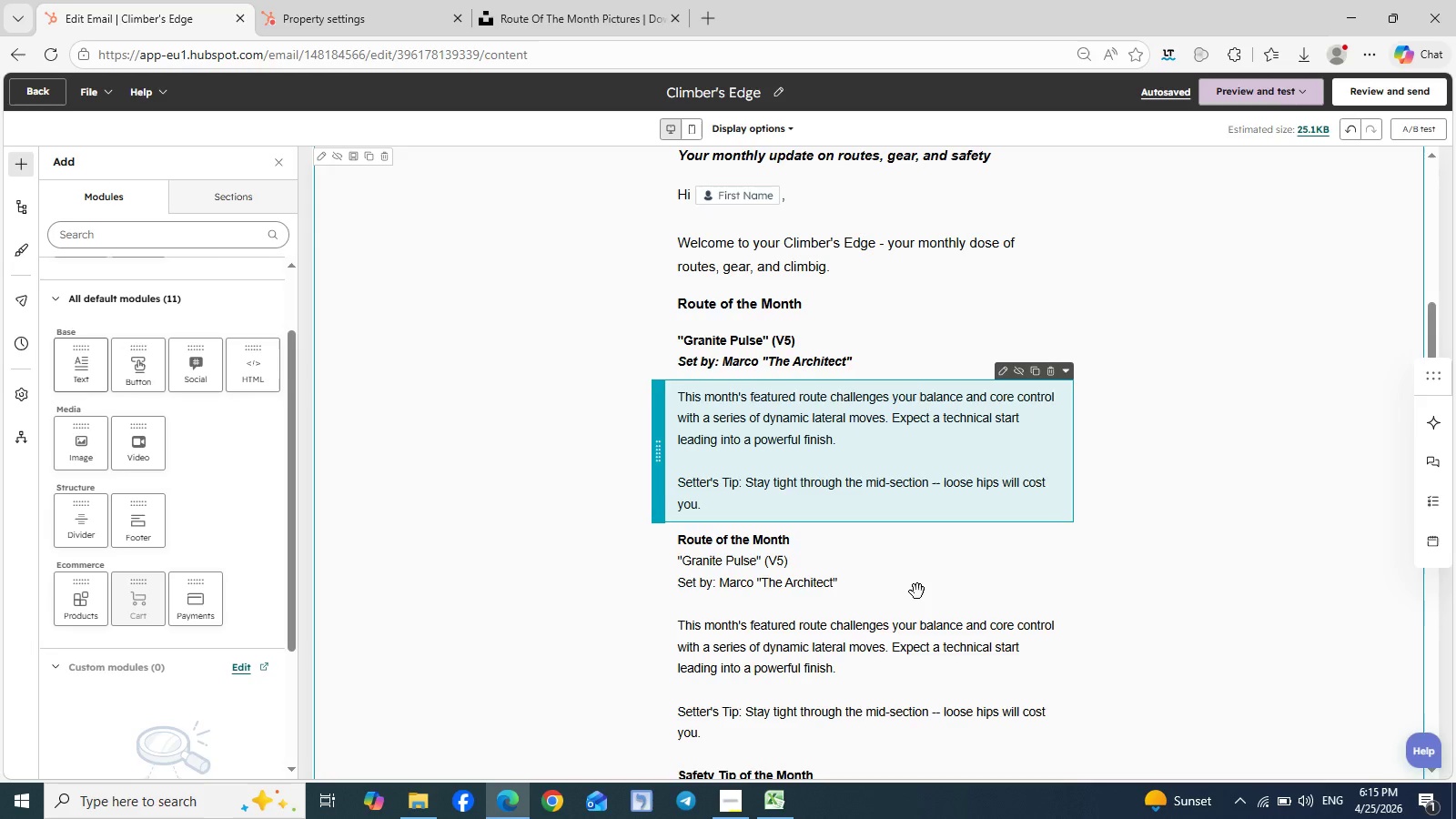 
mouse_move([890, 597])
 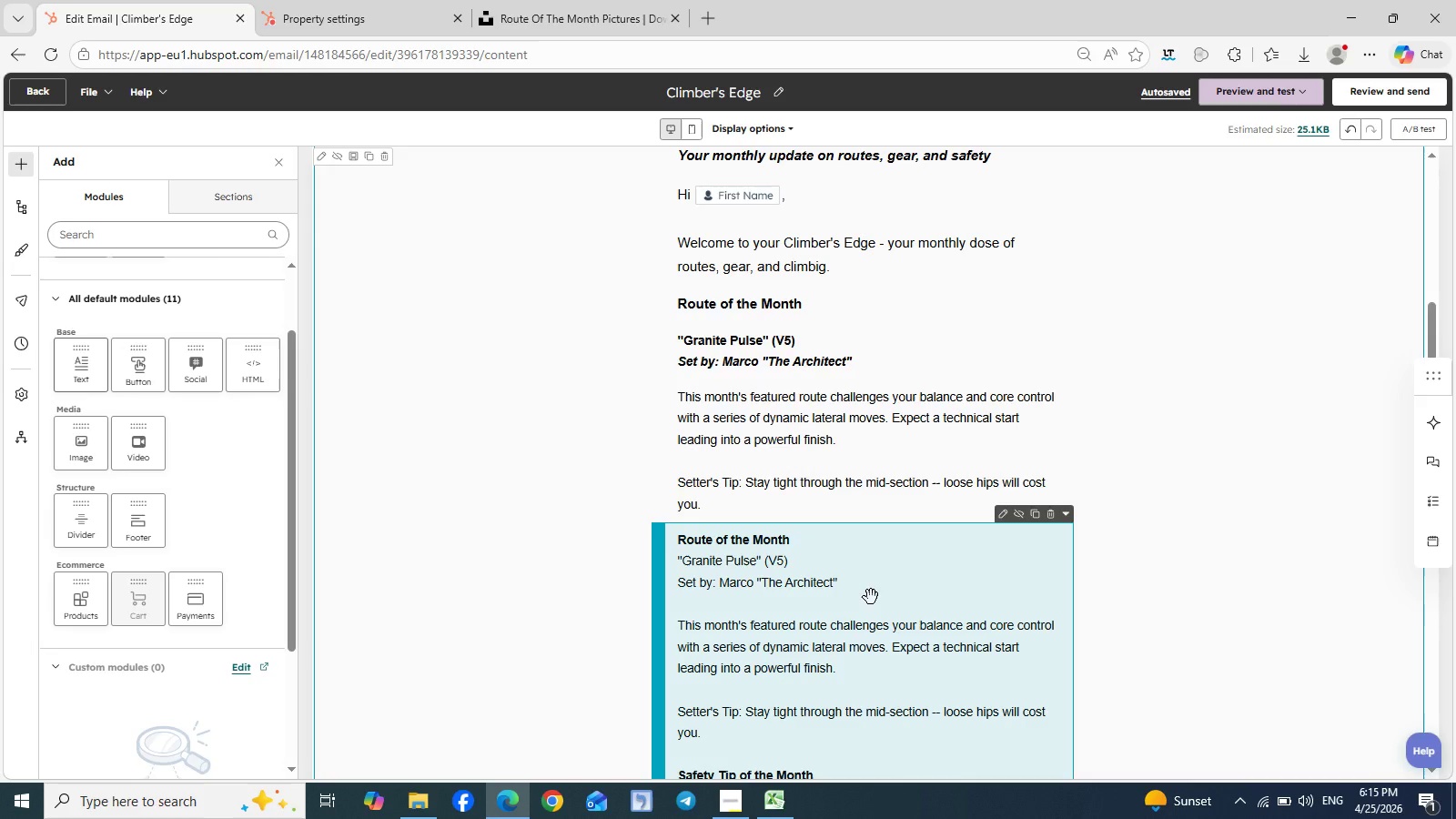 
wait(9.14)
 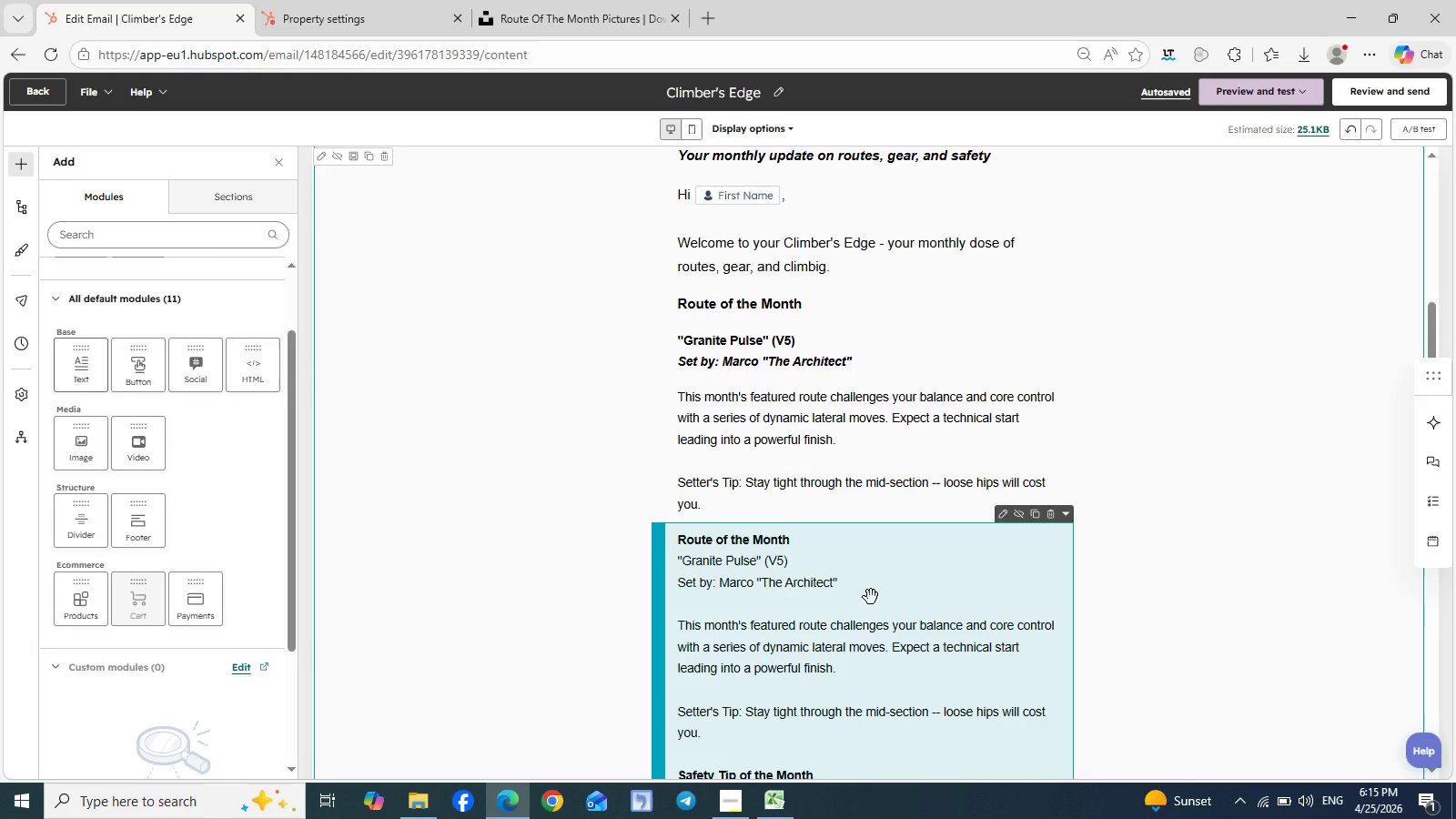 
left_click([595, 14])
 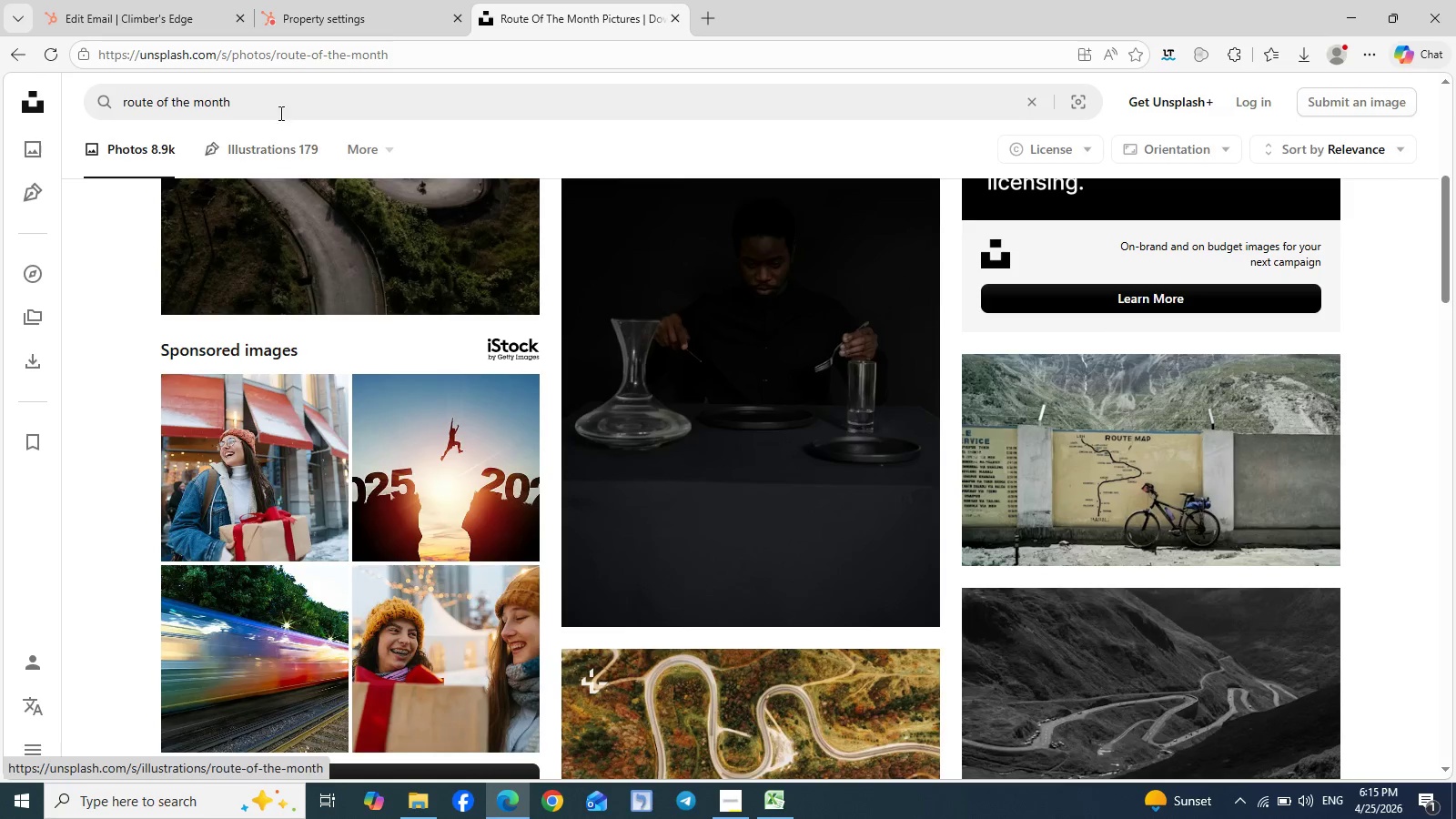 
left_click_drag(start_coordinate=[260, 96], to_coordinate=[82, 88])
 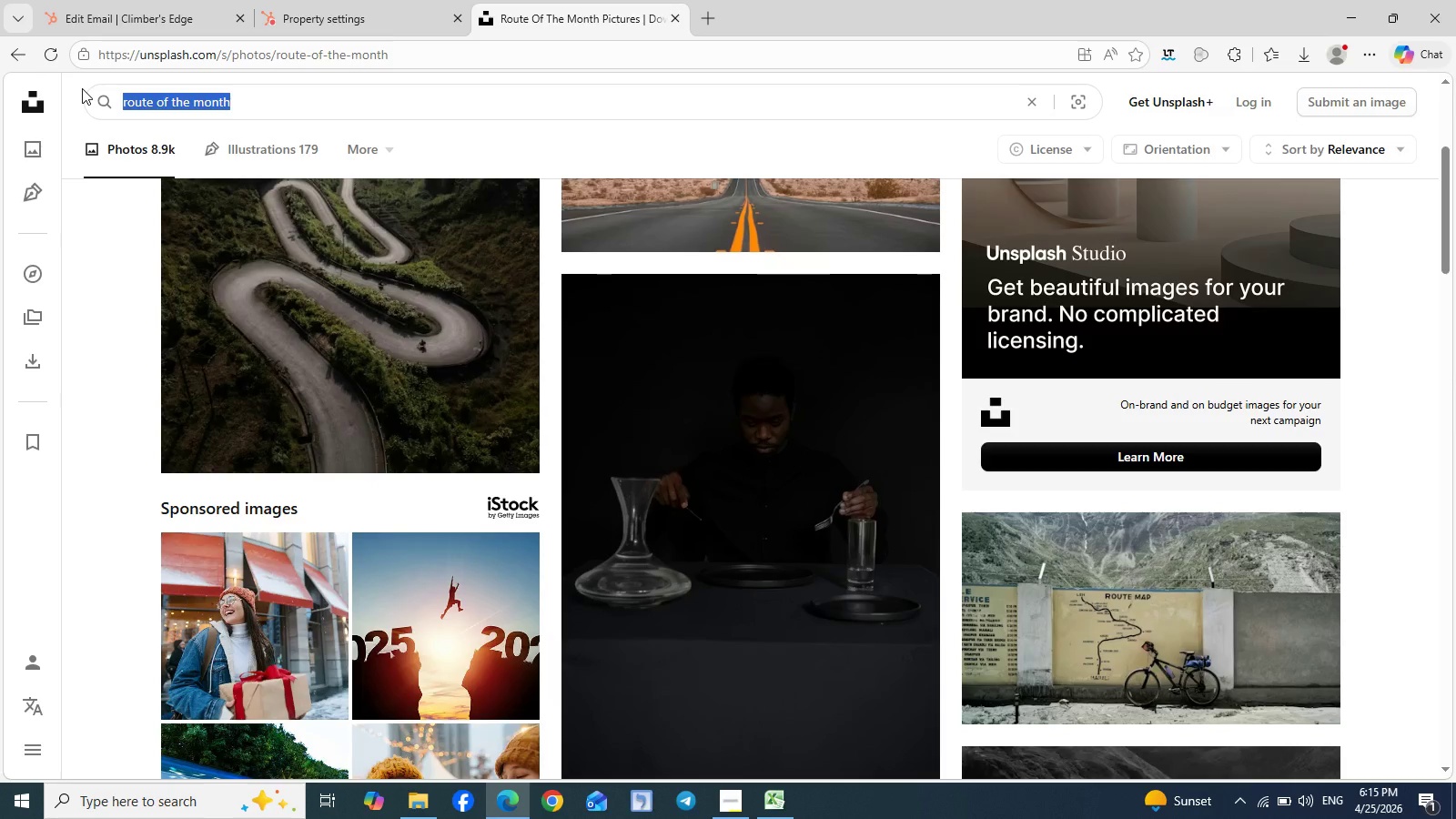 
type(granite pulse)
 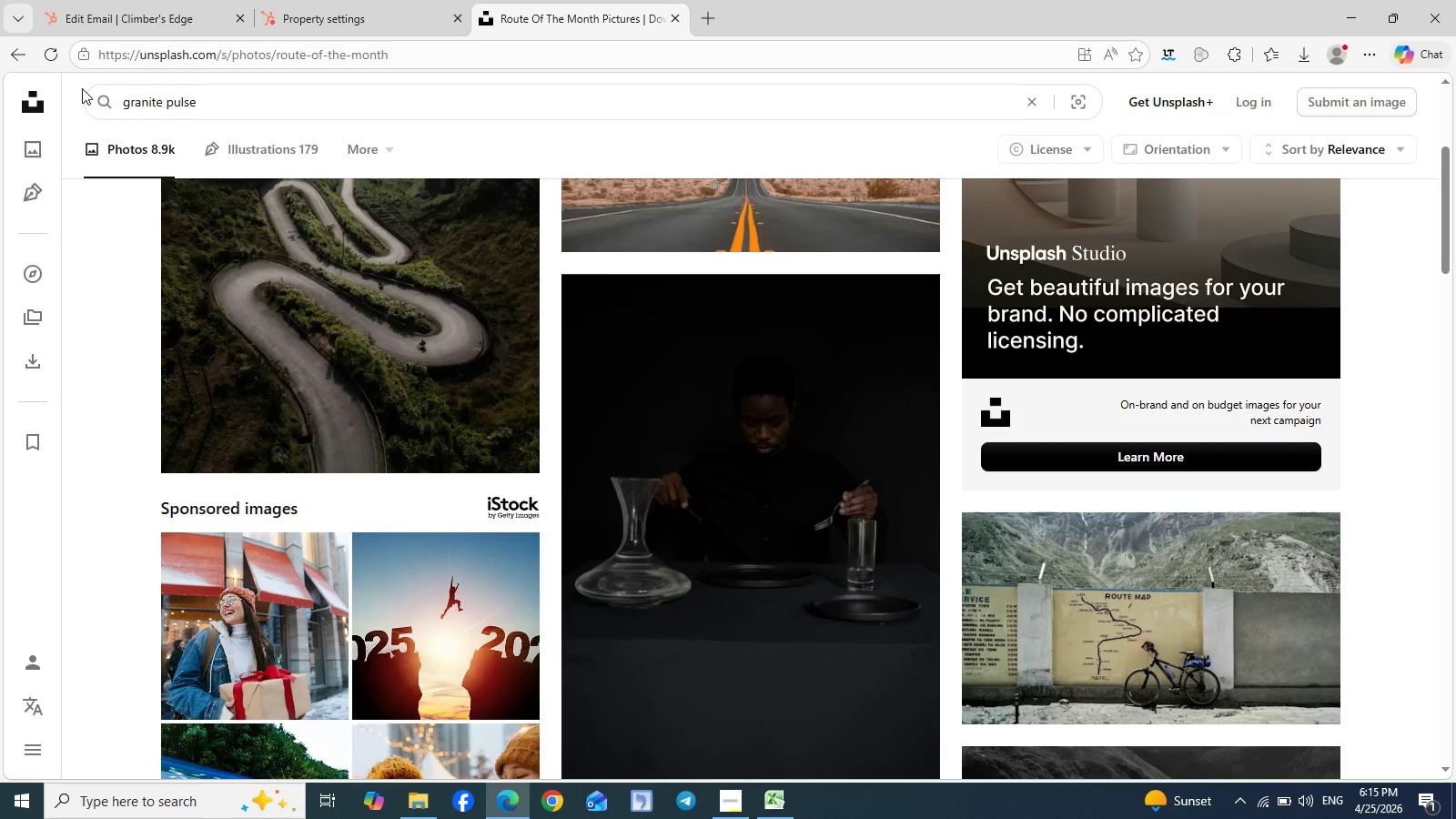 
key(Enter)
 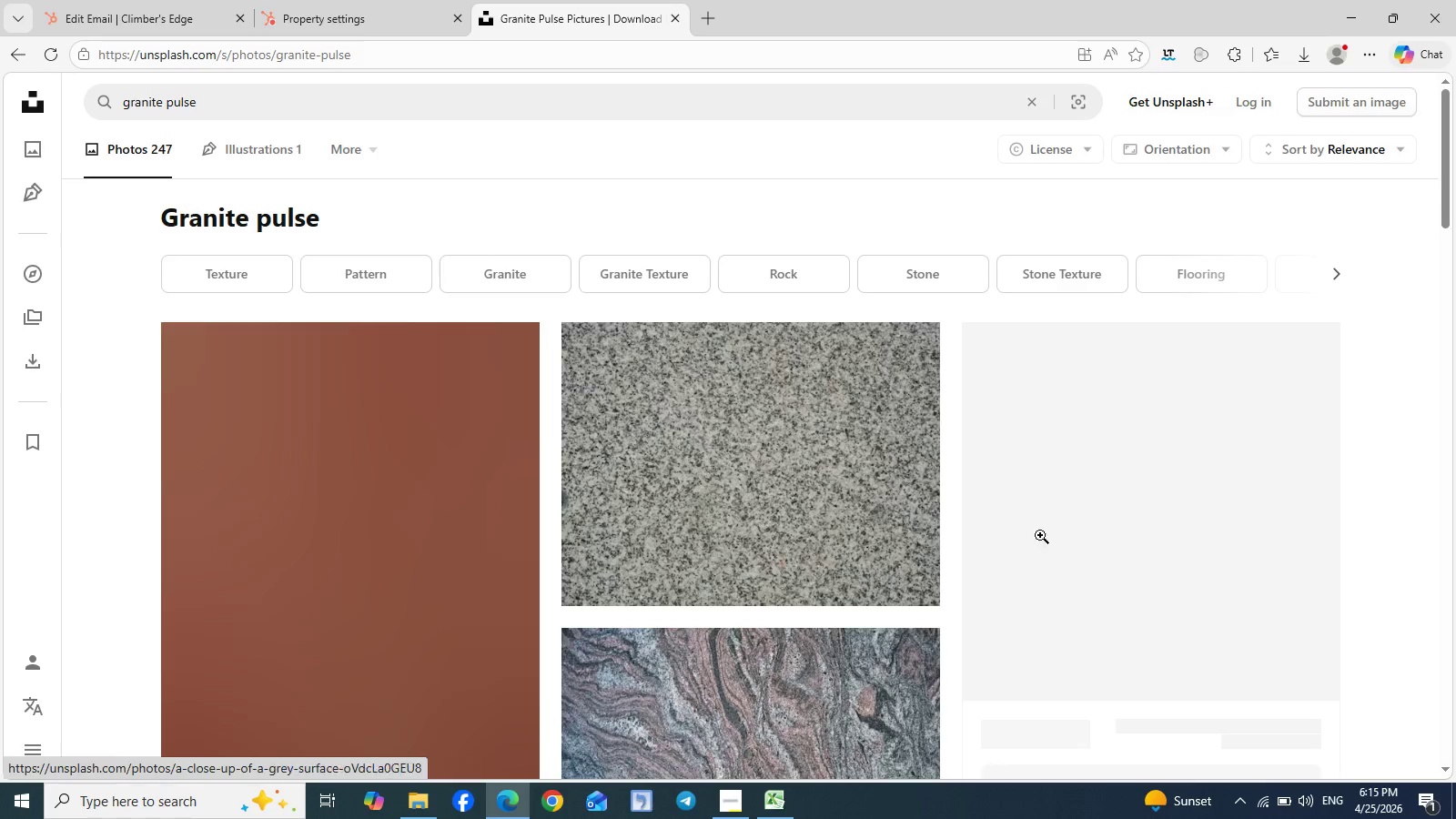 
scroll: coordinate [428, 467], scroll_direction: down, amount: 8.0
 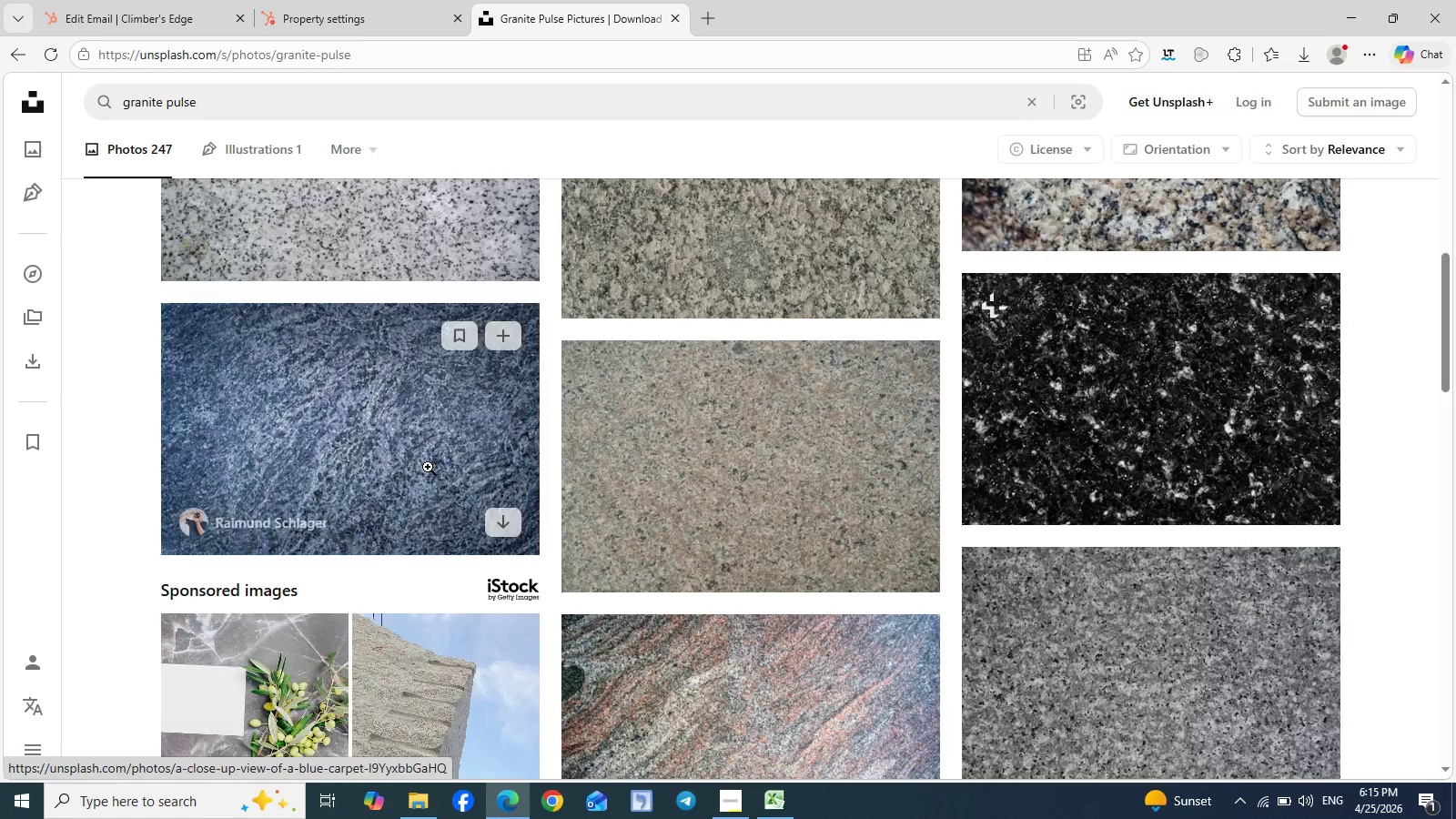 
left_click([428, 467])
 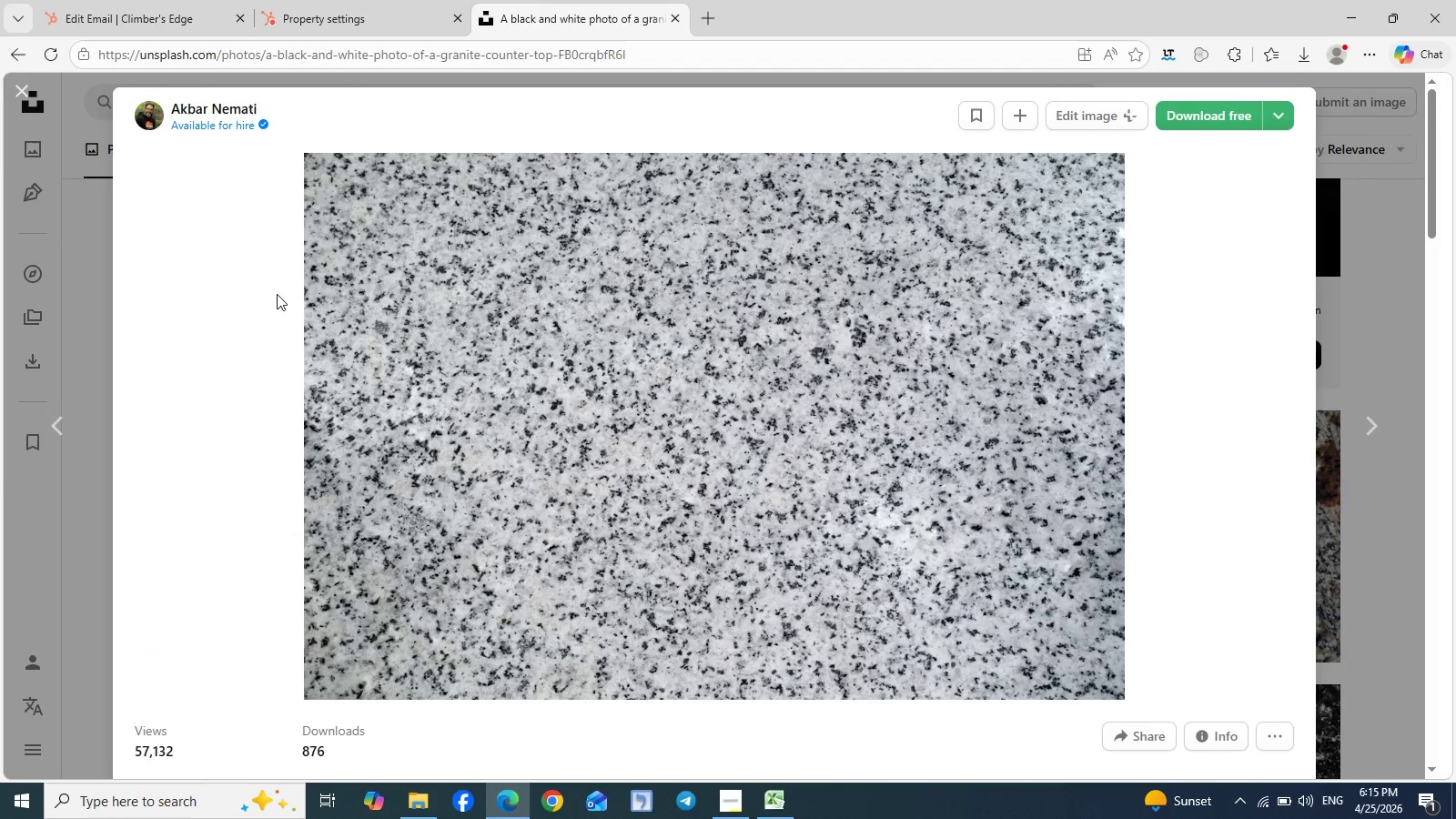 
scroll: coordinate [428, 467], scroll_direction: up, amount: 4.0
 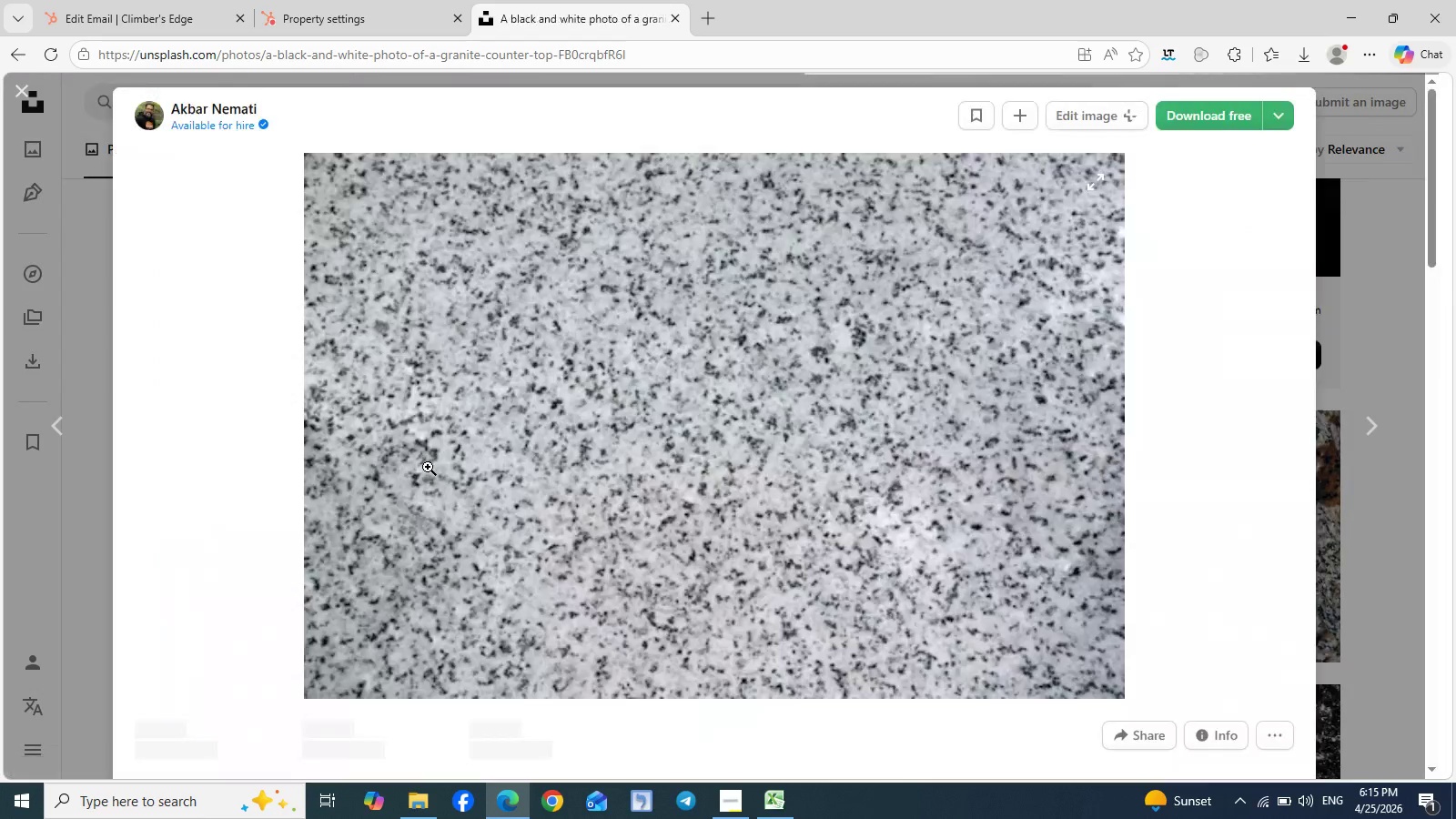 
wait(6.09)
 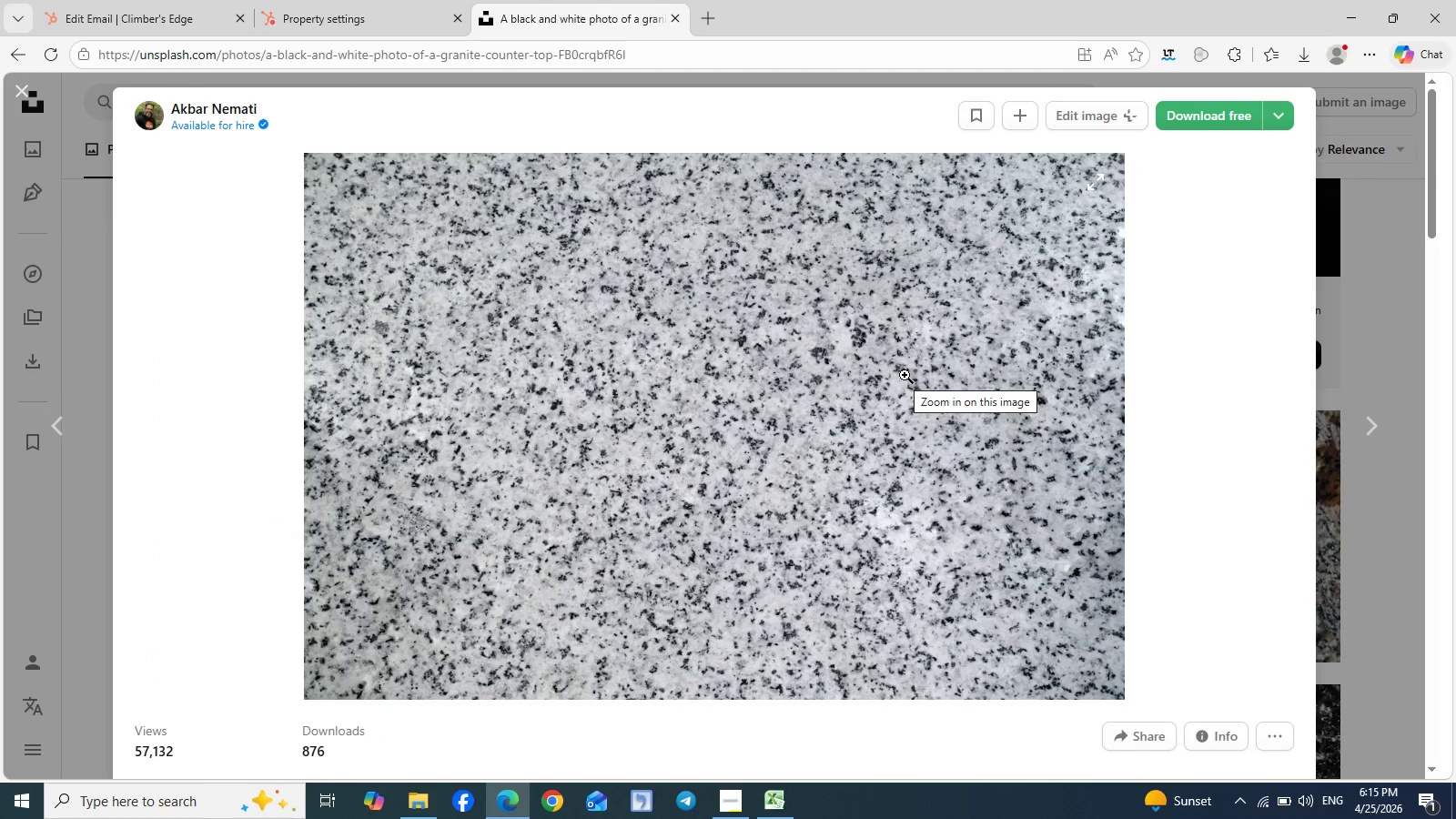 
left_click([29, 93])
 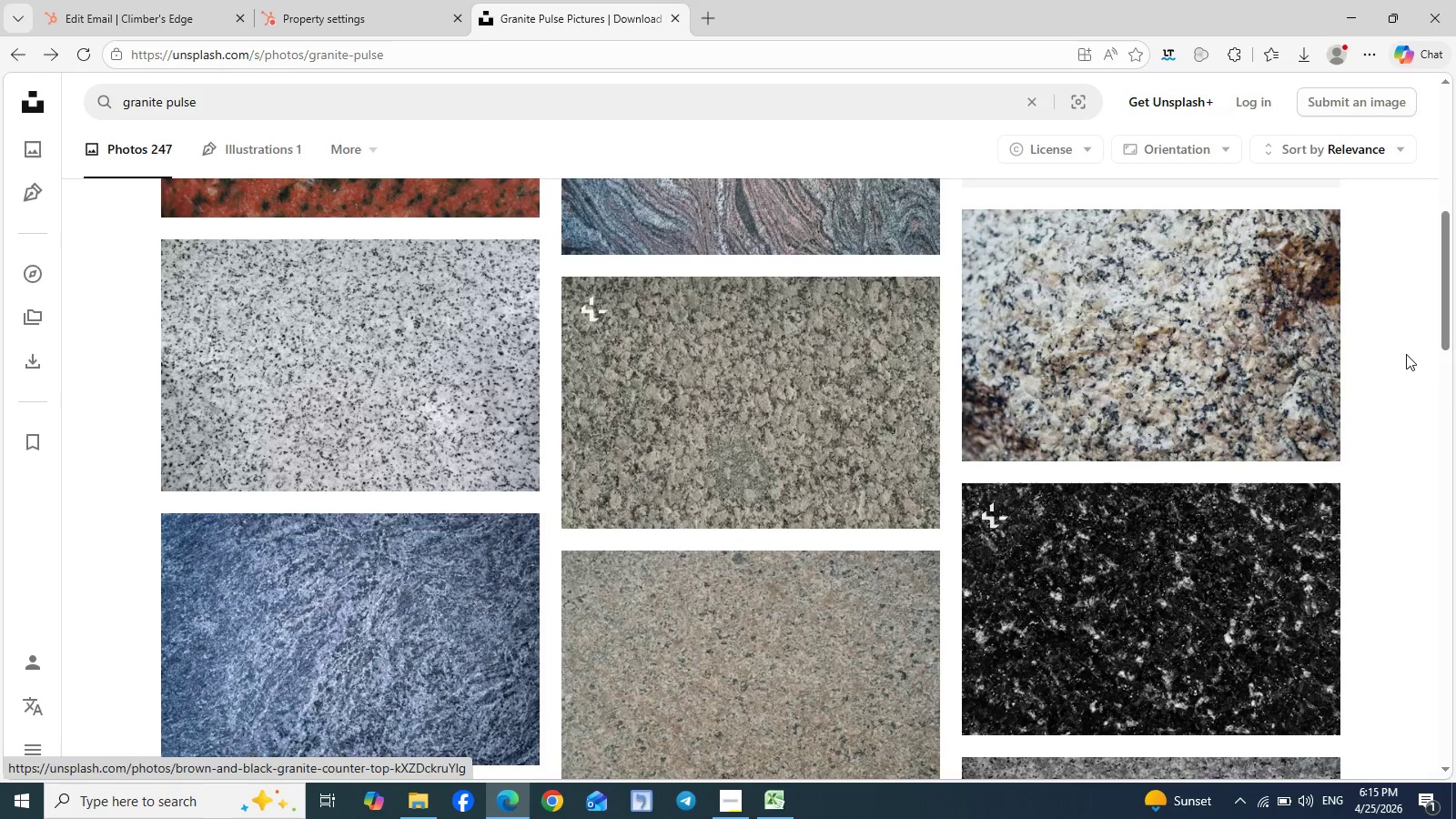 
scroll: coordinate [1393, 320], scroll_direction: up, amount: 8.0
 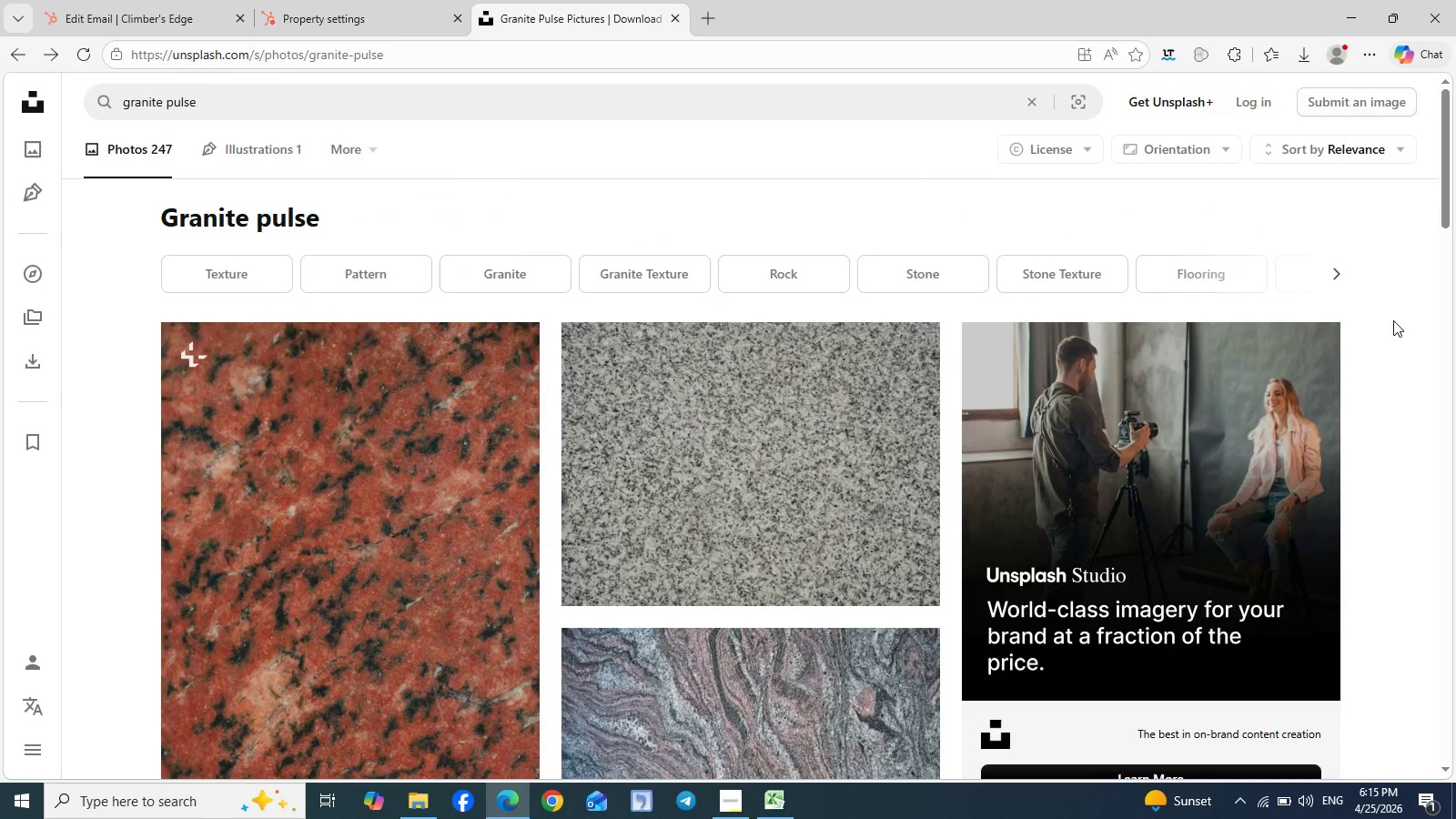 
scroll: coordinate [1393, 320], scroll_direction: down, amount: 2.0
 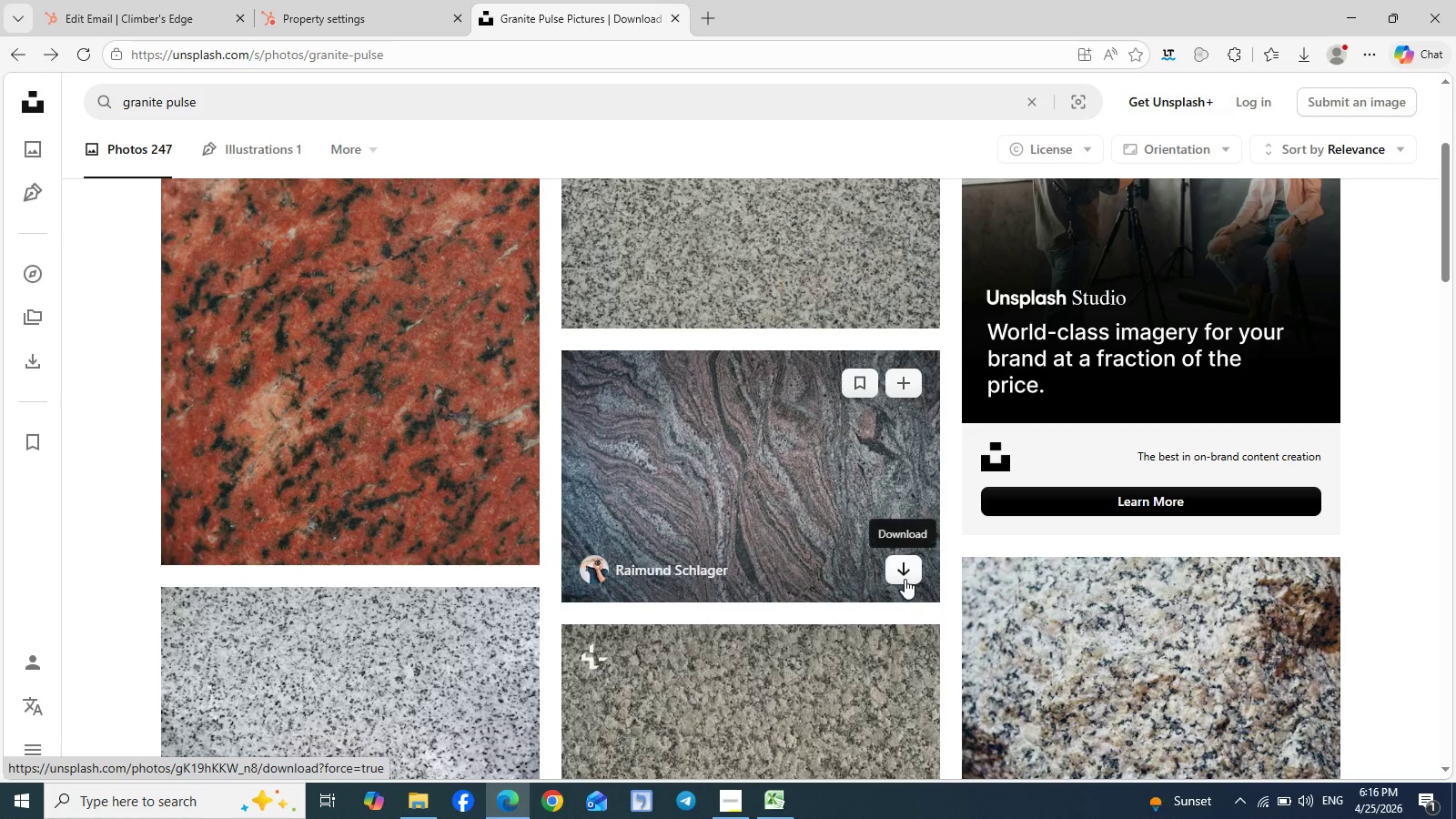 
left_click([904, 580])
 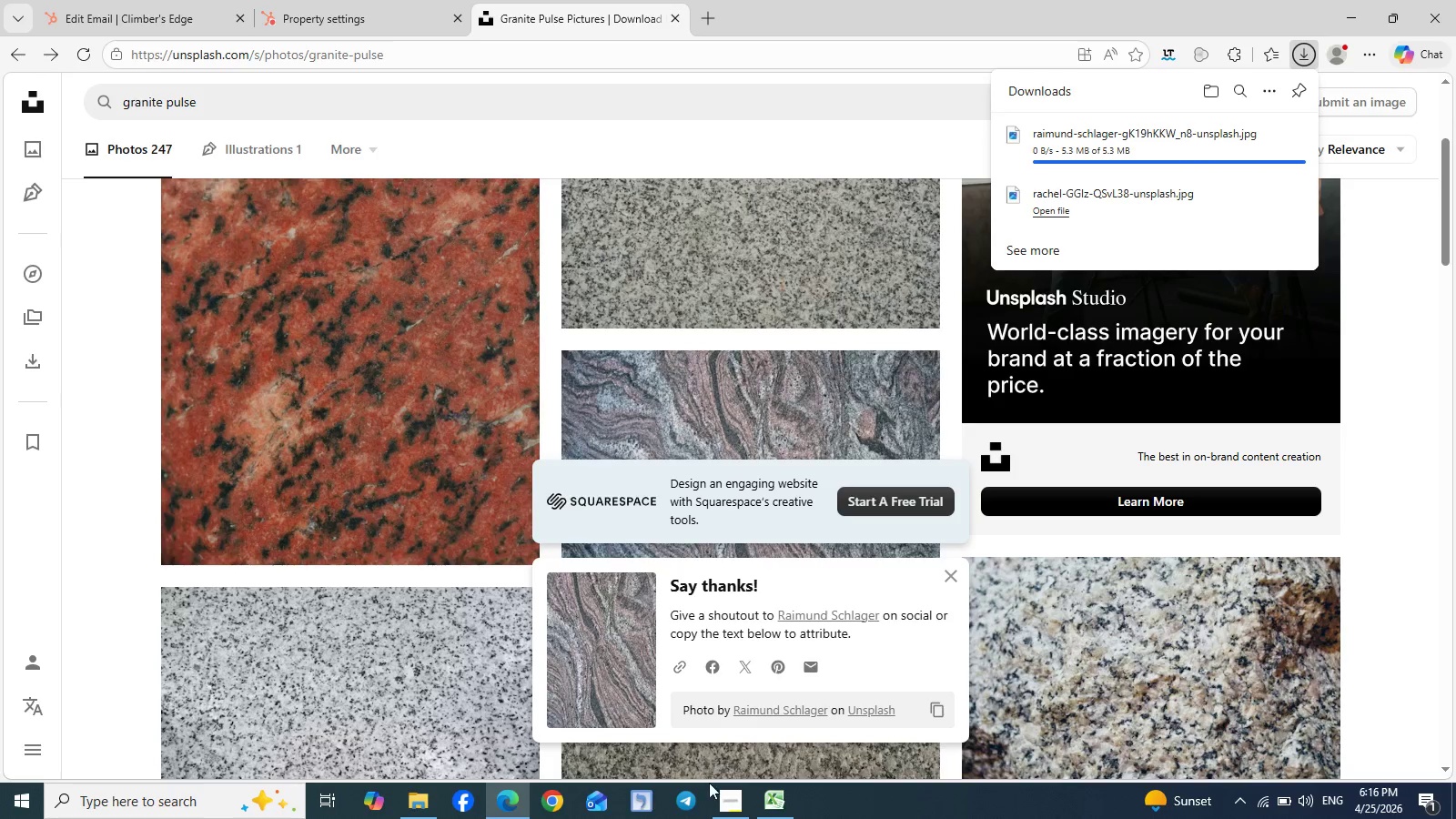 
wait(7.09)
 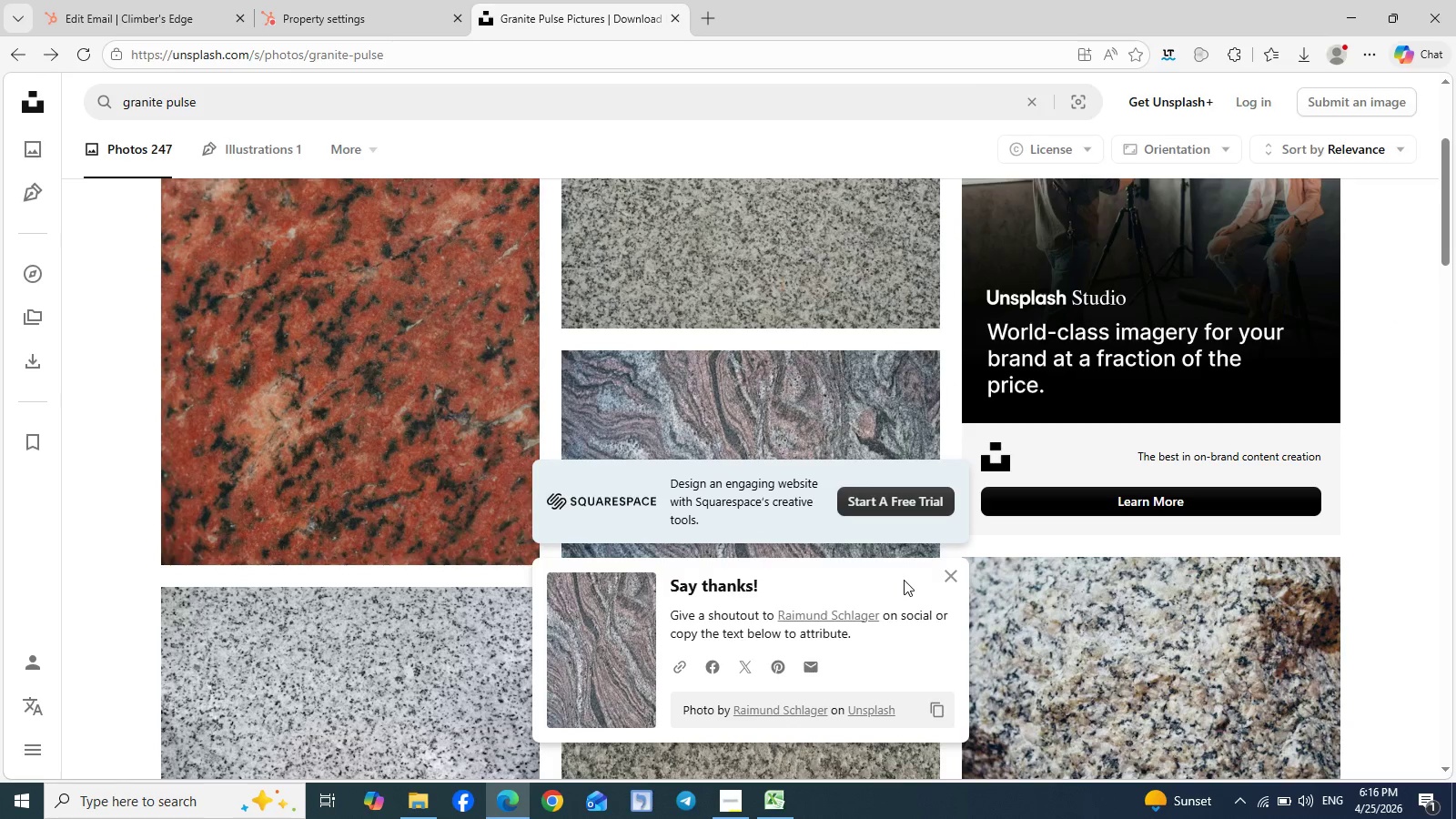 
left_click([521, 792])